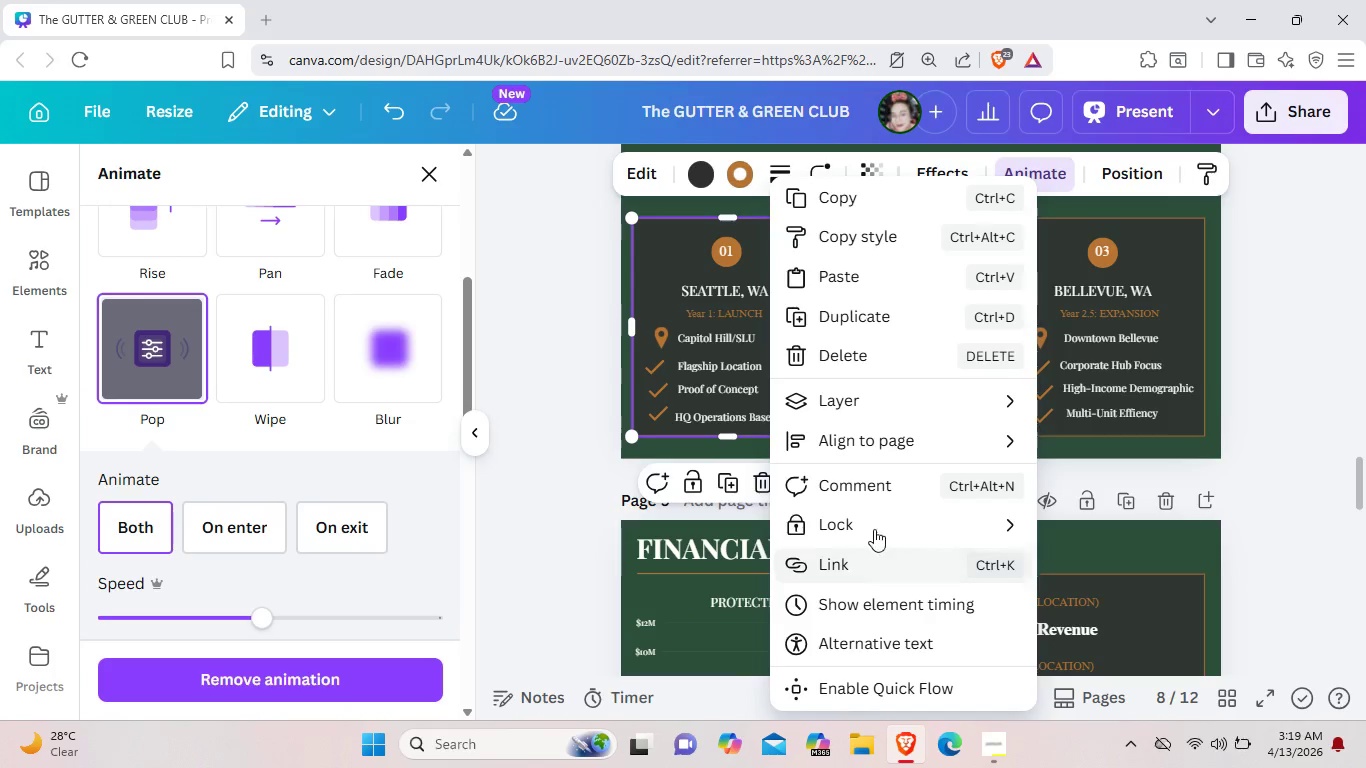 
left_click([875, 524])
 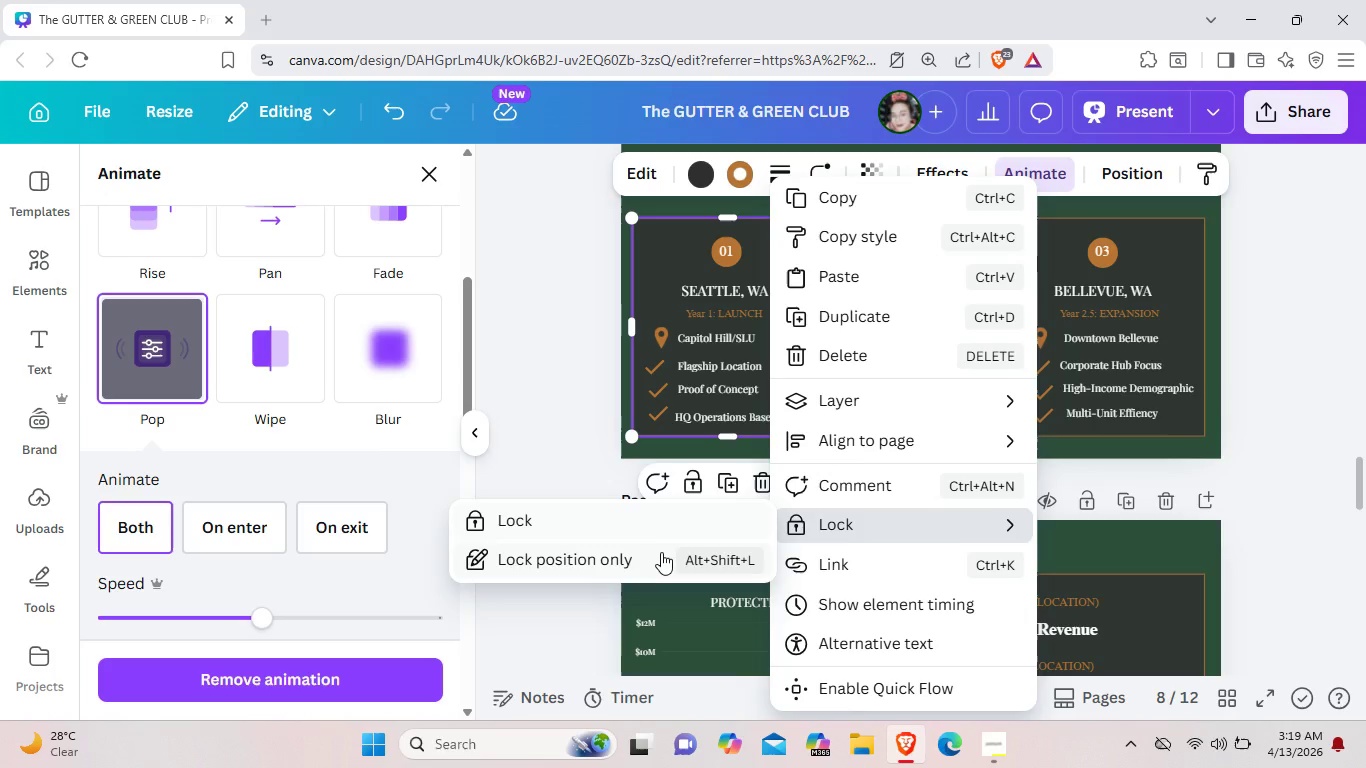 
left_click([658, 554])
 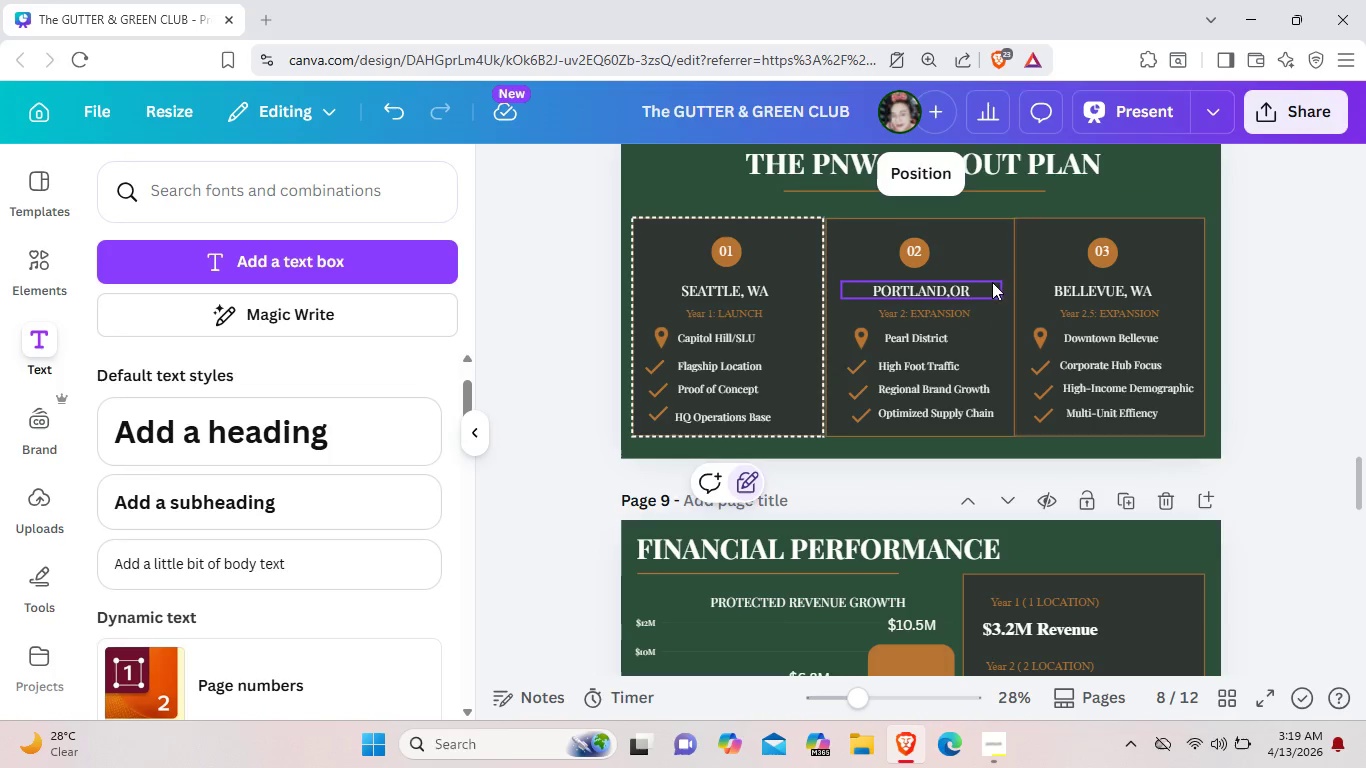 
left_click([989, 272])
 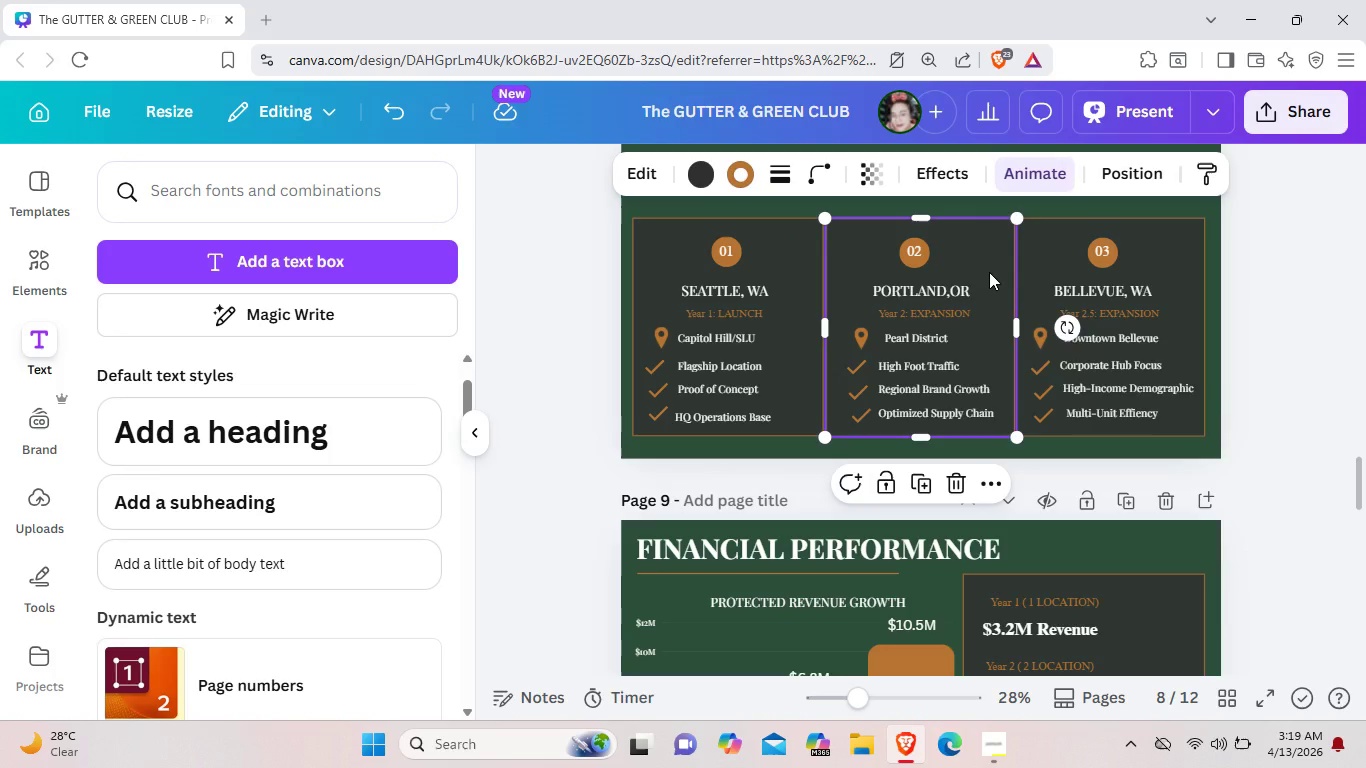 
right_click([989, 272])
 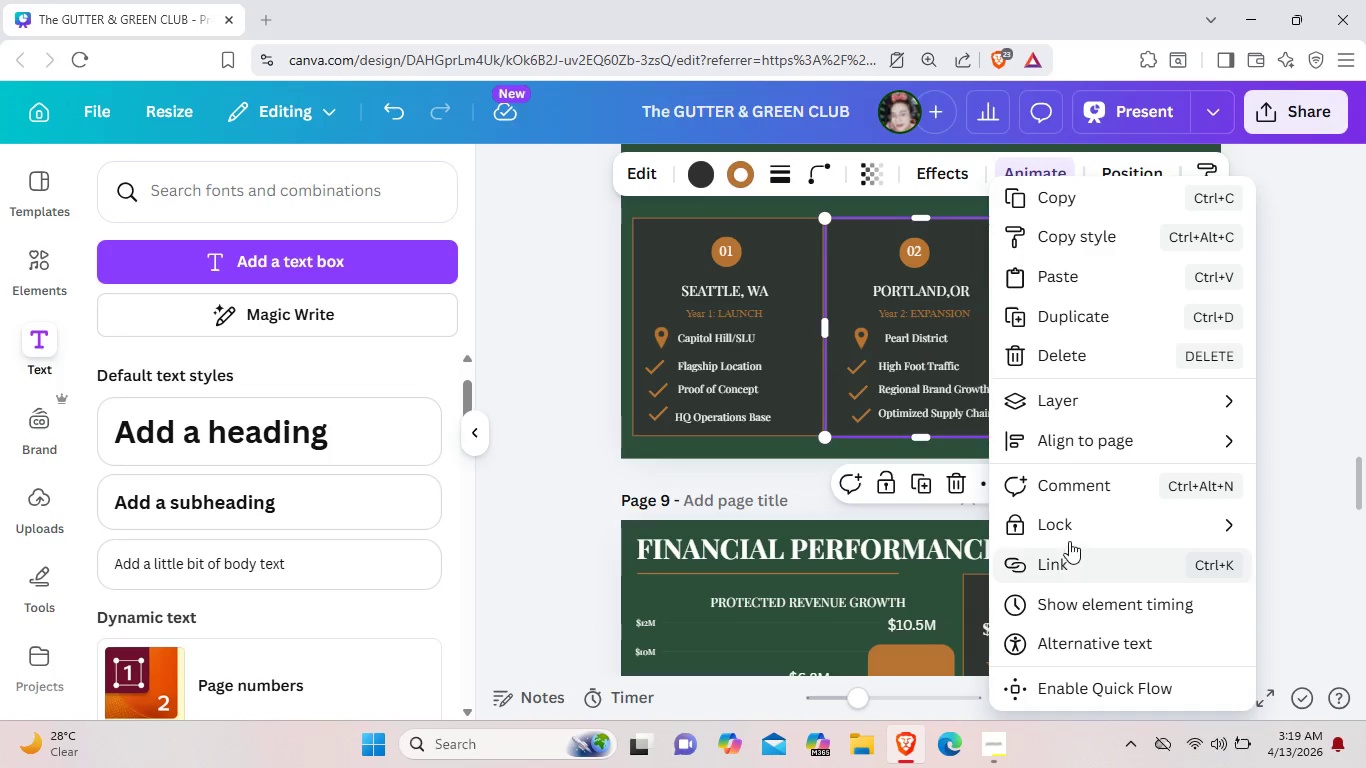 
left_click([1072, 527])
 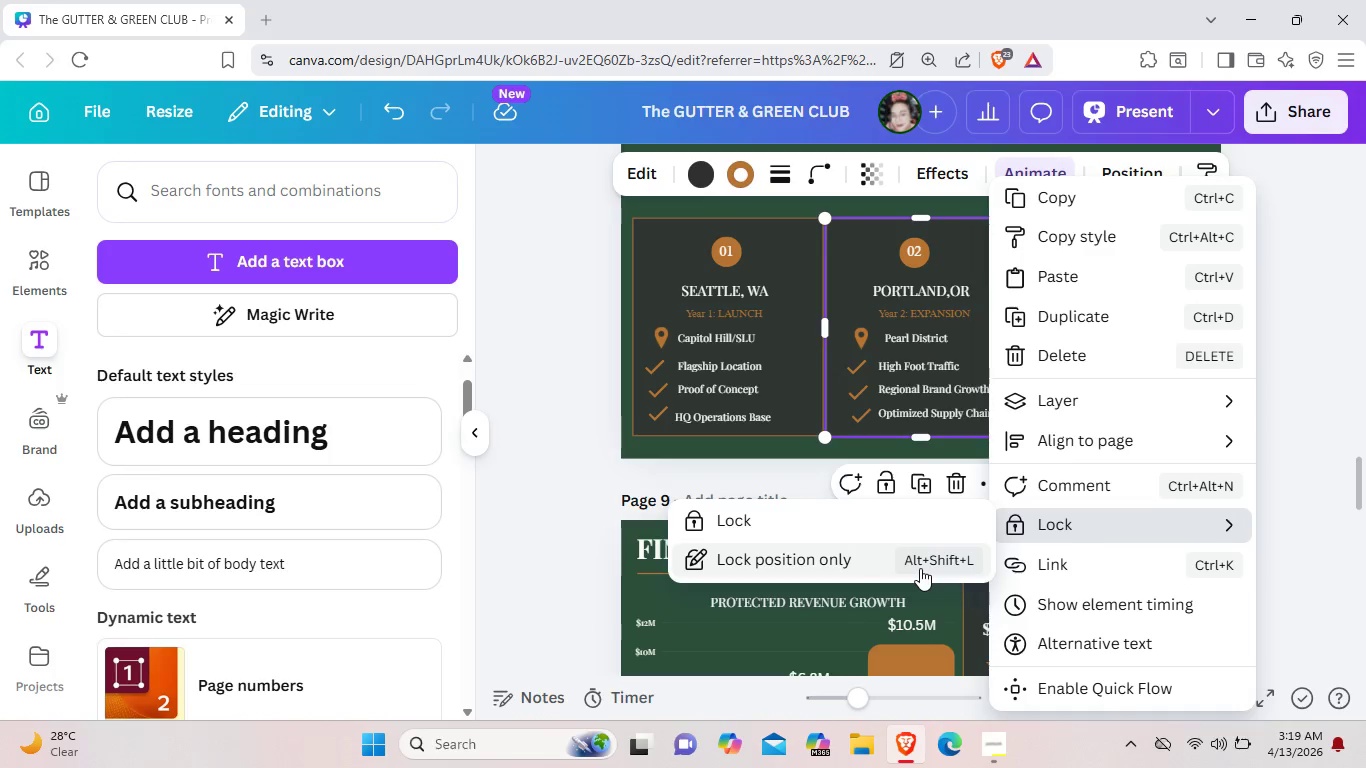 
left_click([920, 568])
 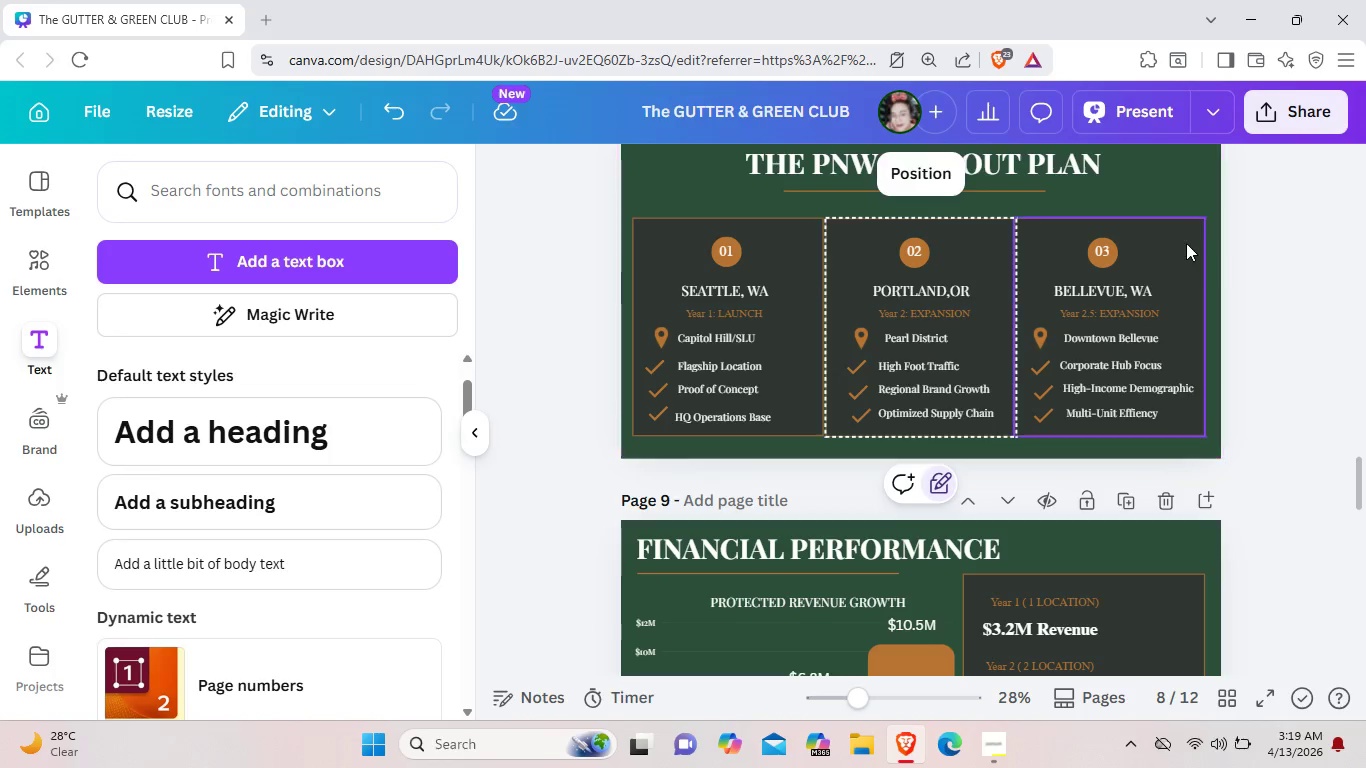 
left_click([1184, 243])
 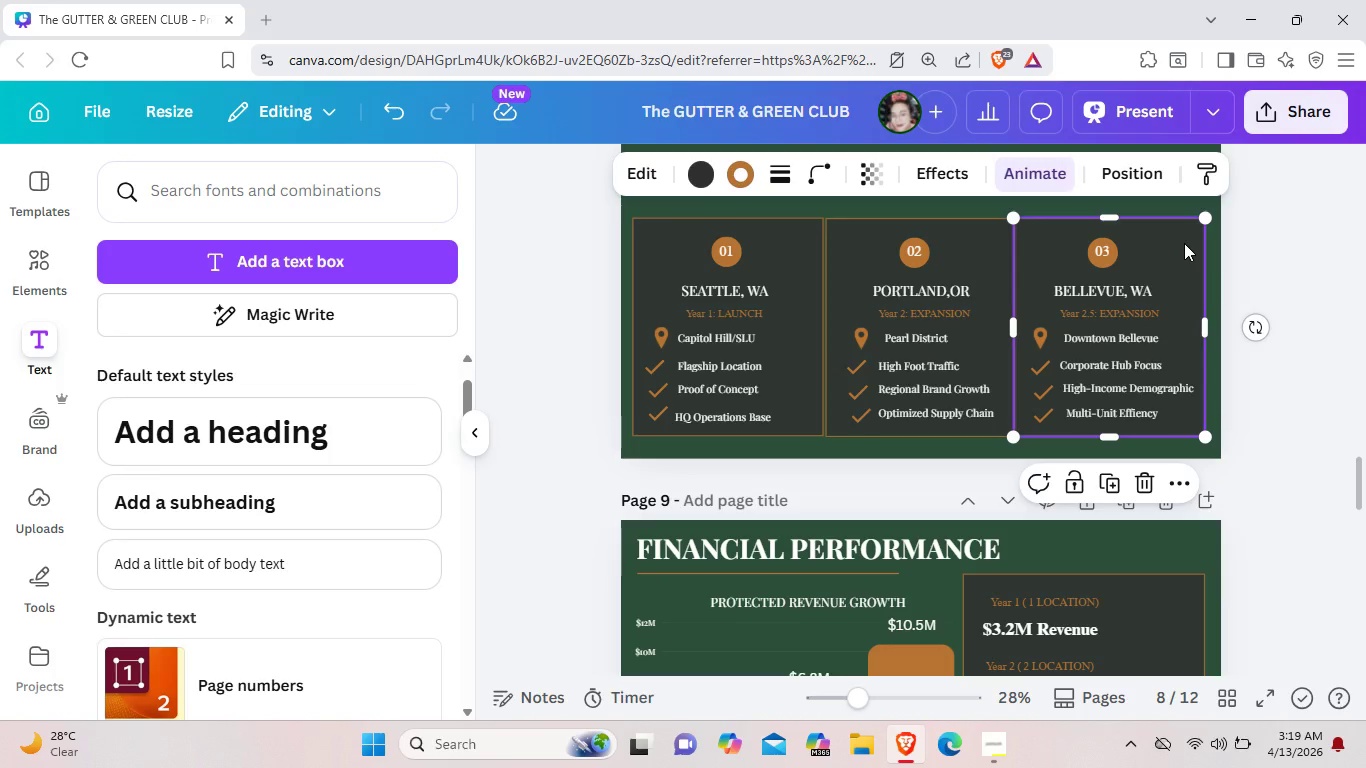 
right_click([1184, 243])
 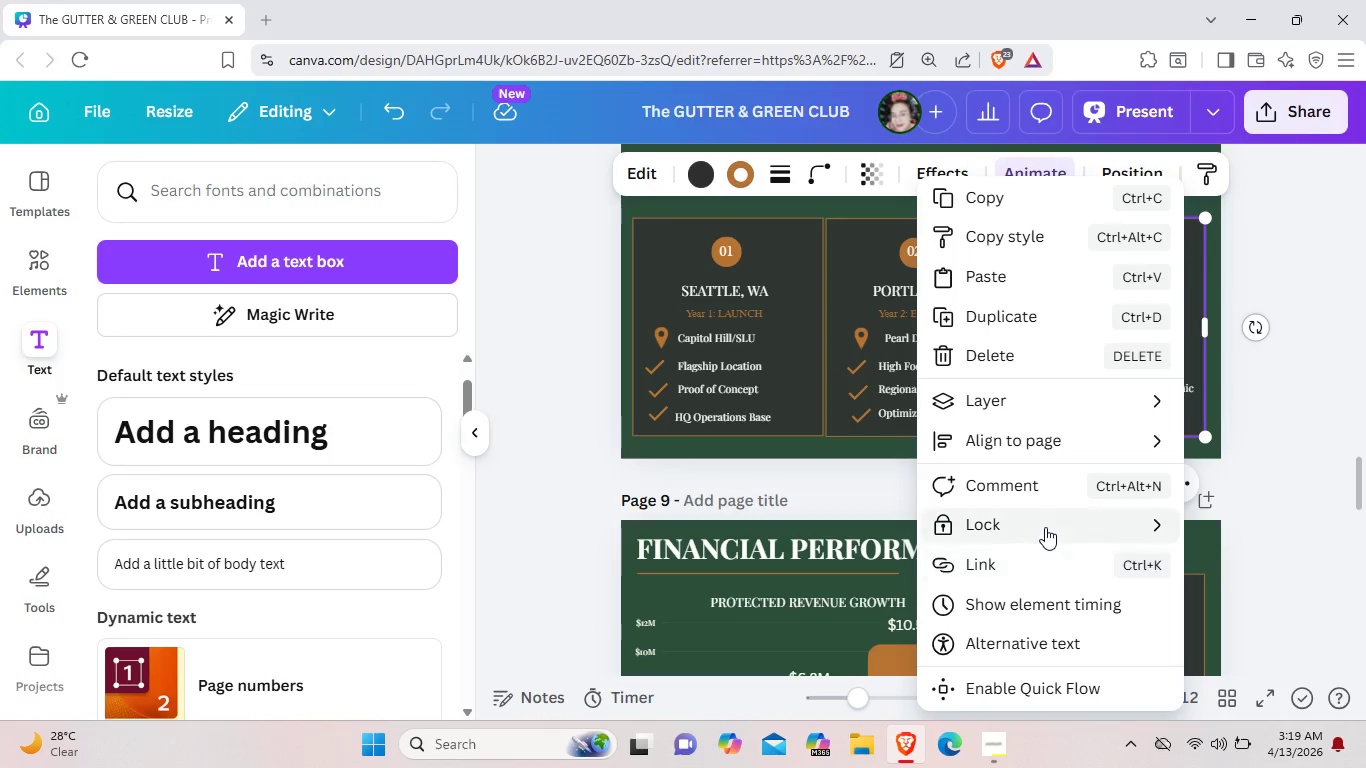 
left_click([1045, 527])
 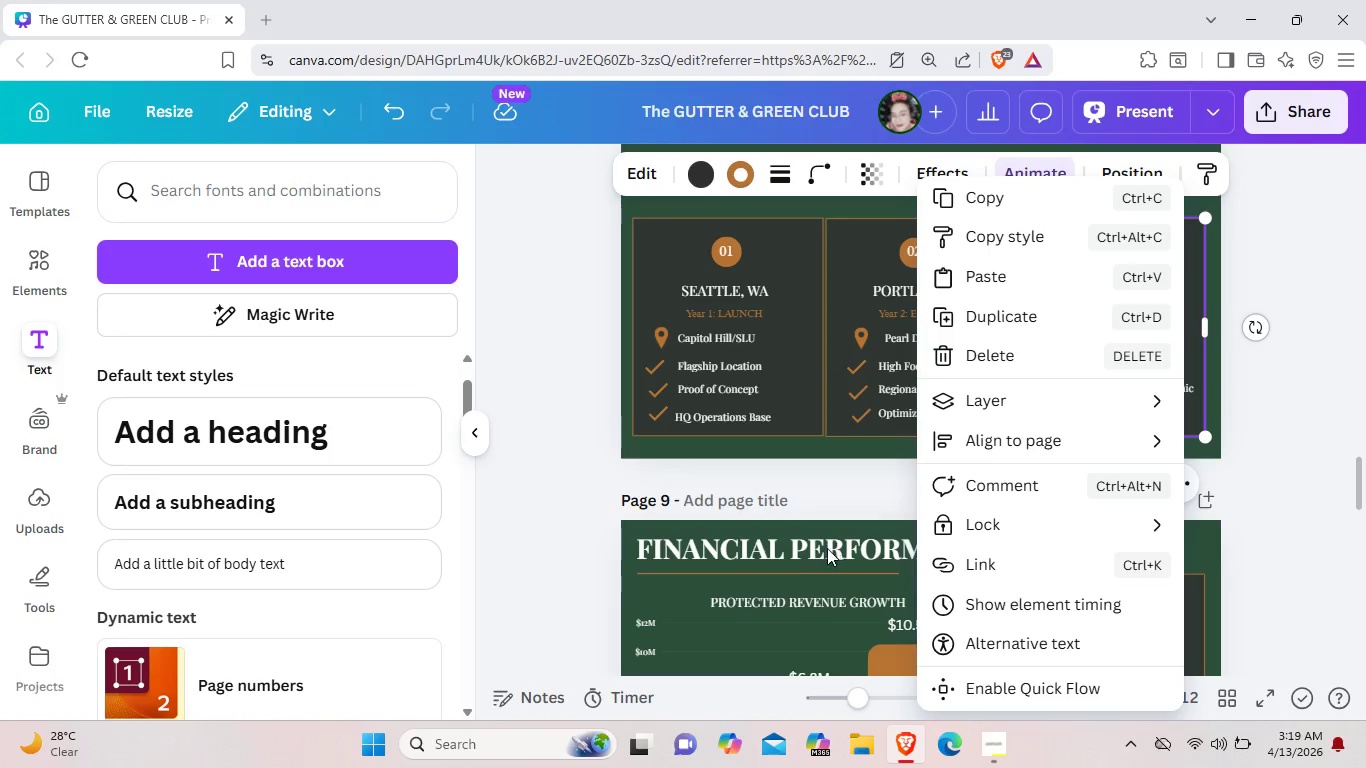 
left_click([819, 549])
 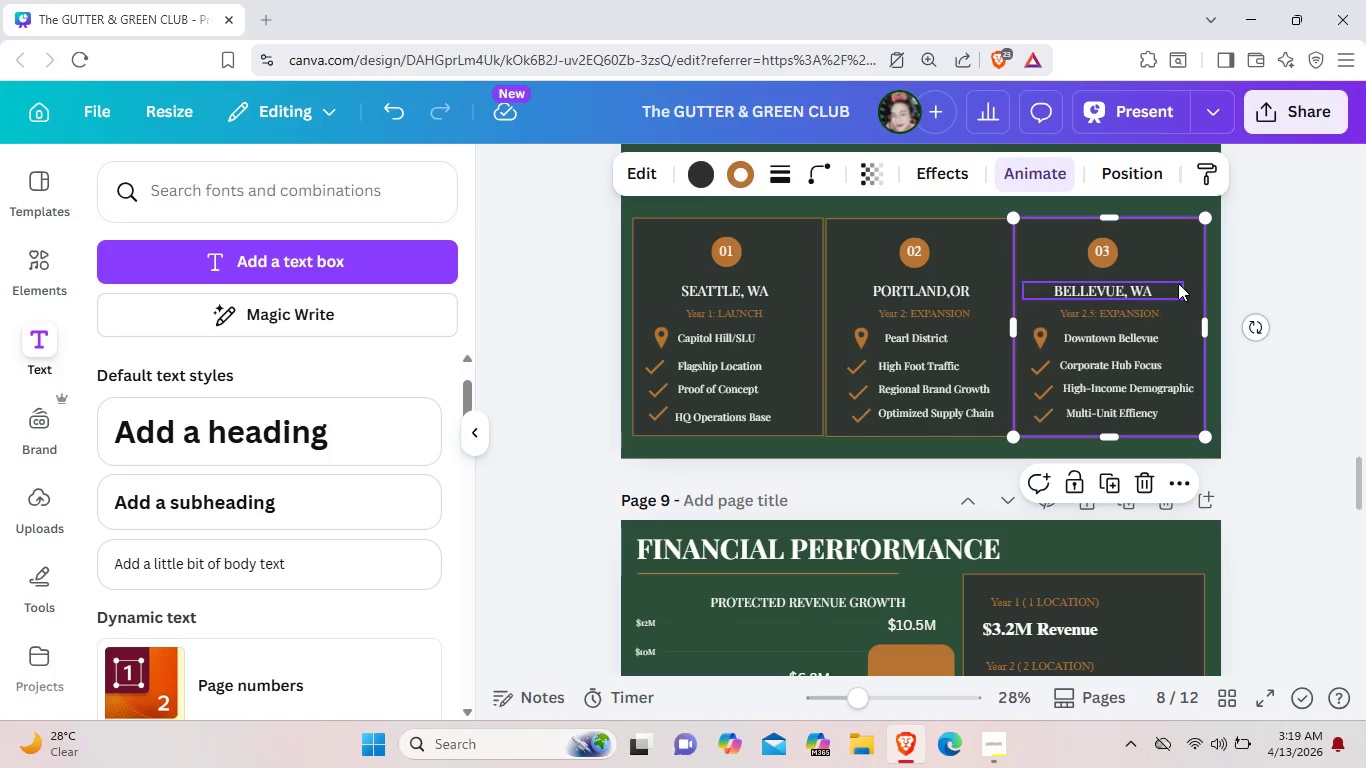 
right_click([1188, 257])
 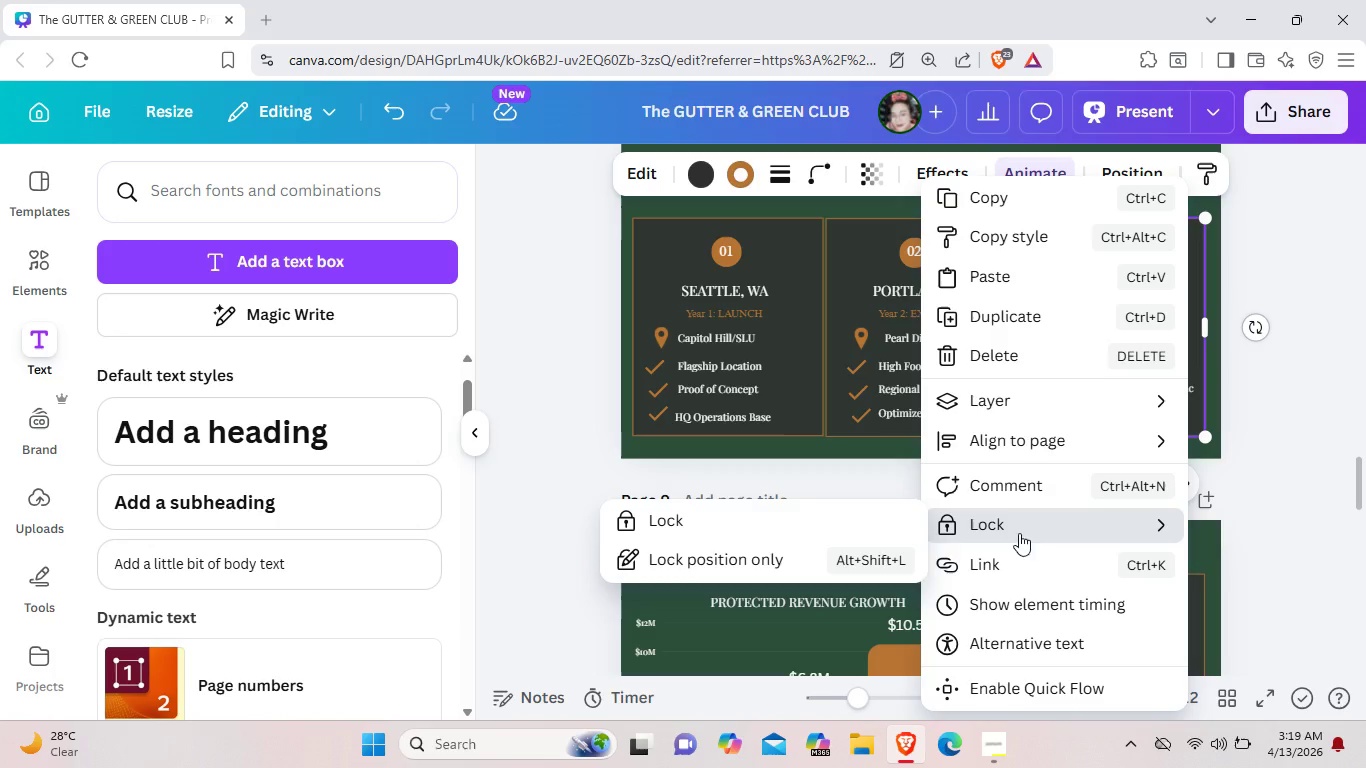 
left_click([817, 558])
 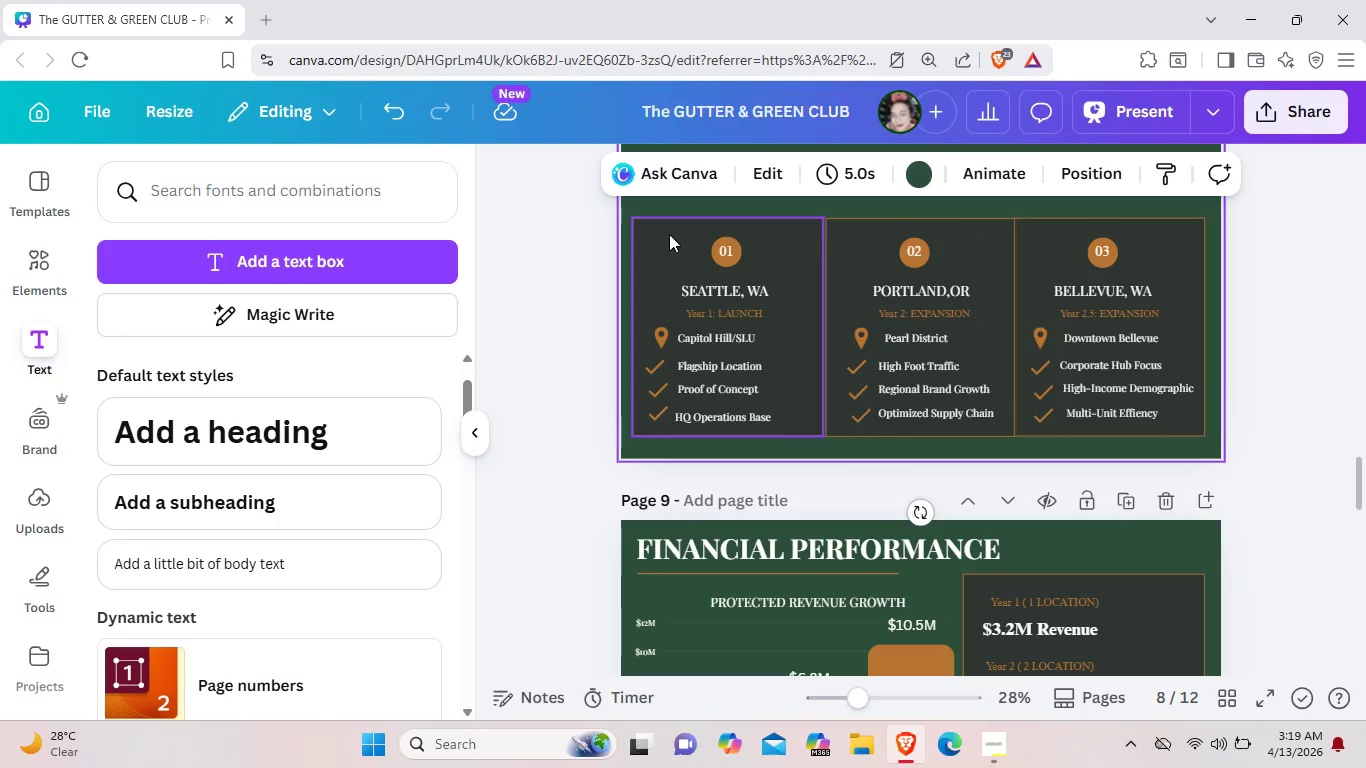 
left_click_drag(start_coordinate=[669, 235], to_coordinate=[807, 455])
 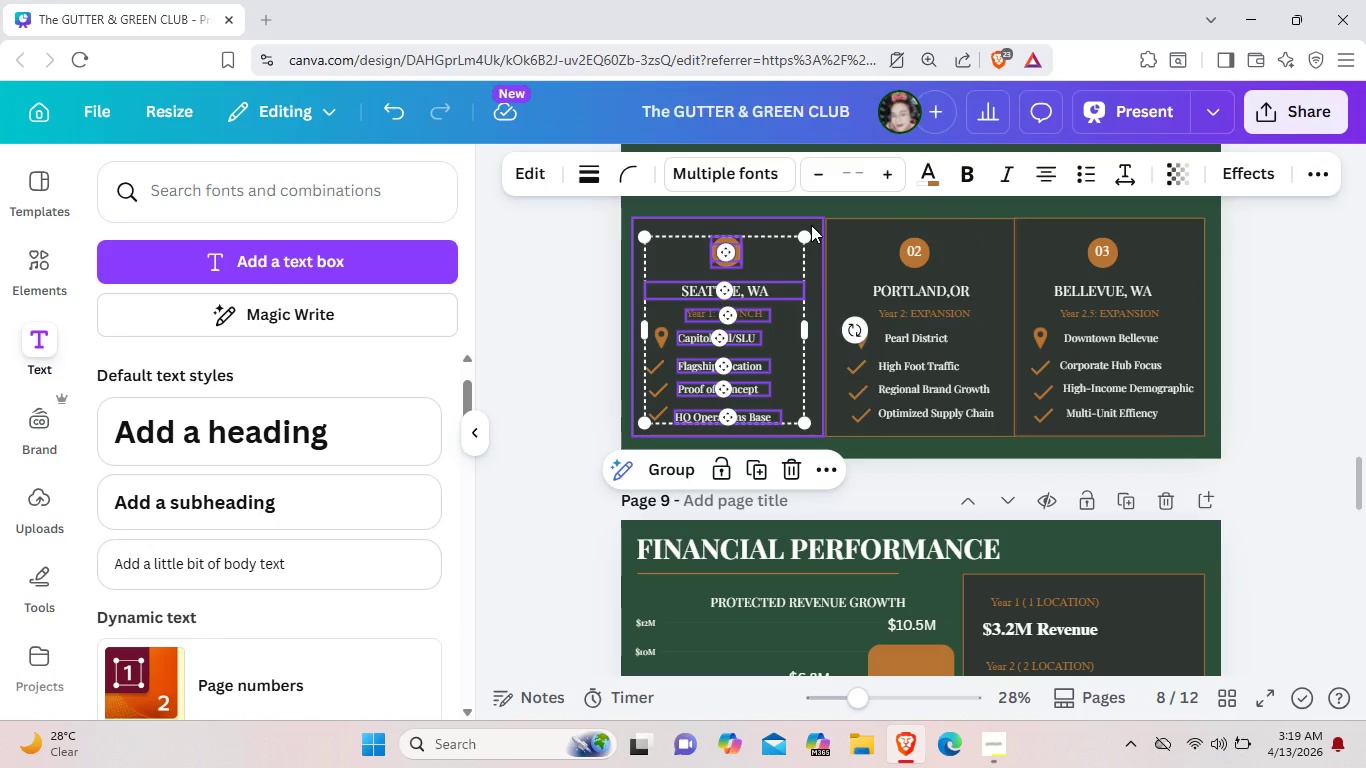 
left_click([811, 225])
 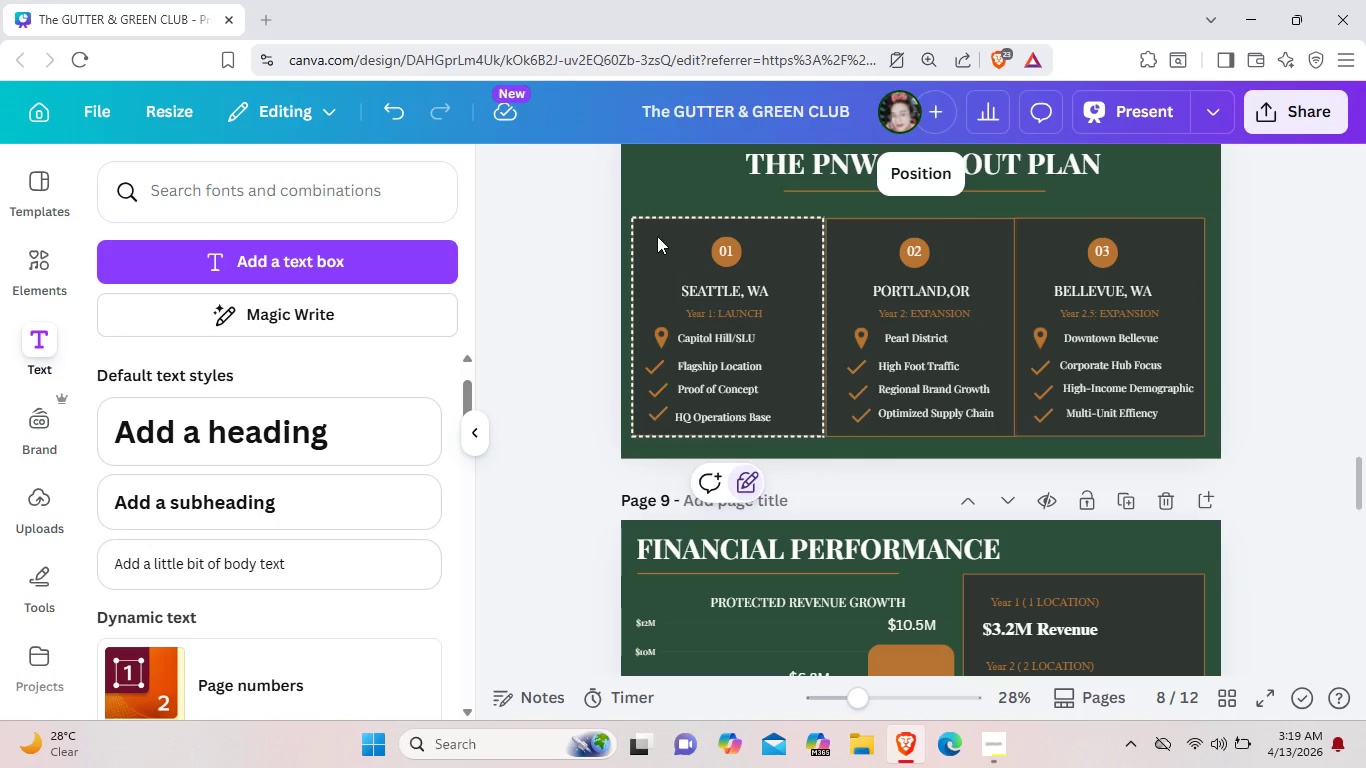 
left_click([657, 236])
 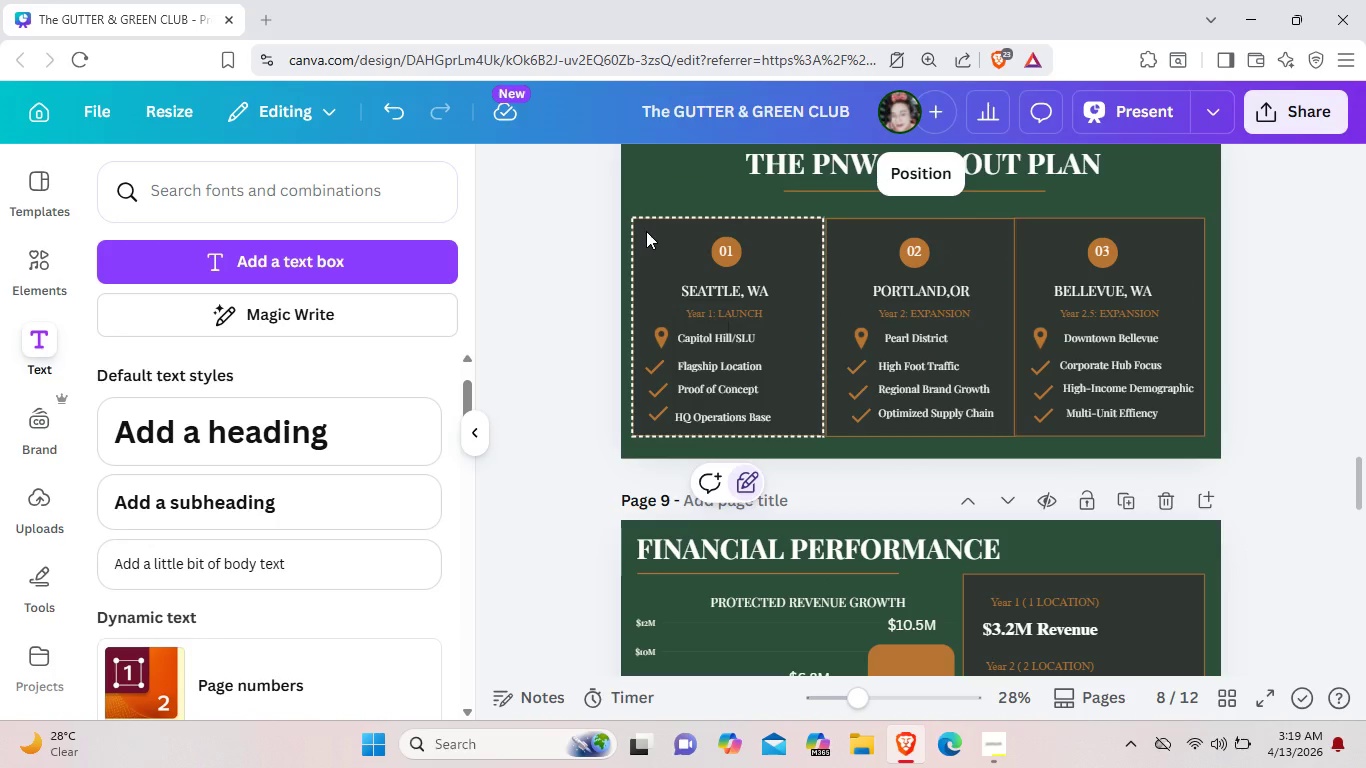 
left_click_drag(start_coordinate=[646, 231], to_coordinate=[799, 428])
 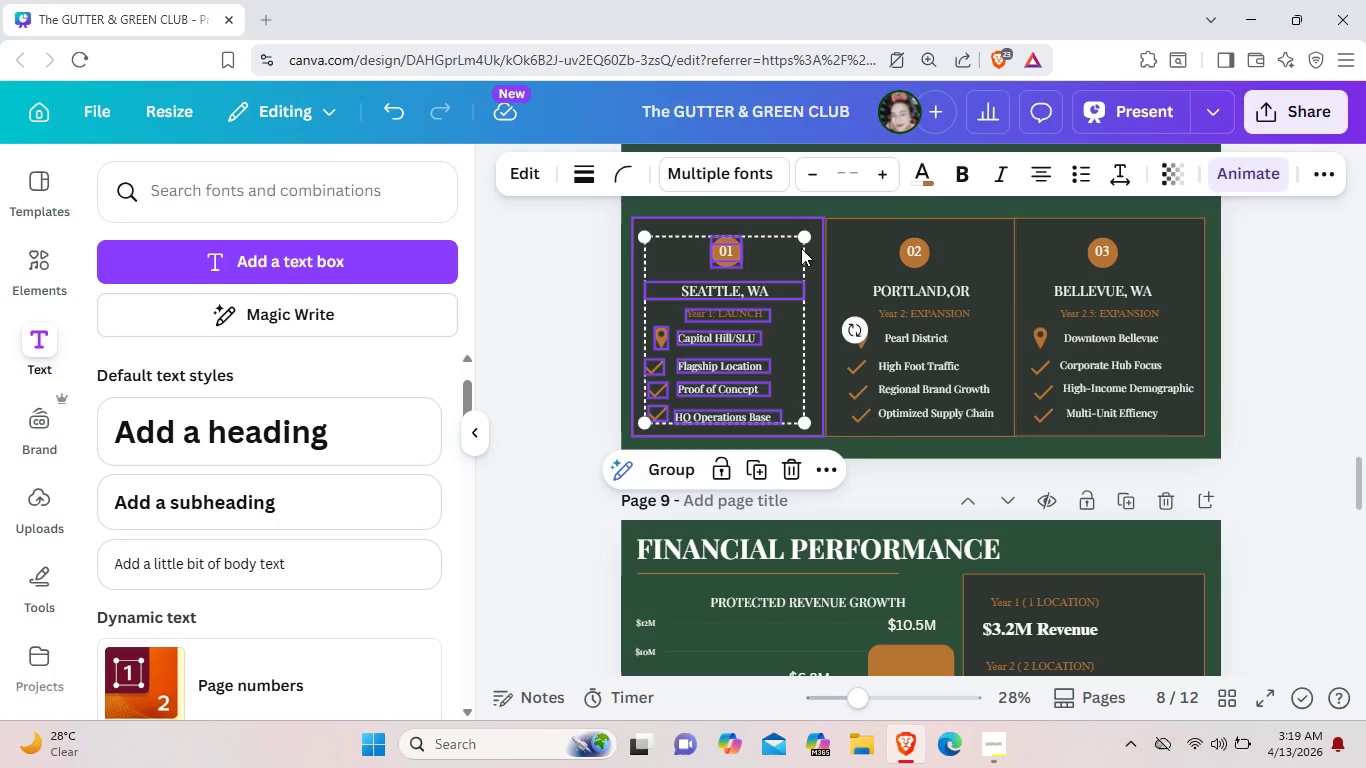 
left_click([799, 247])
 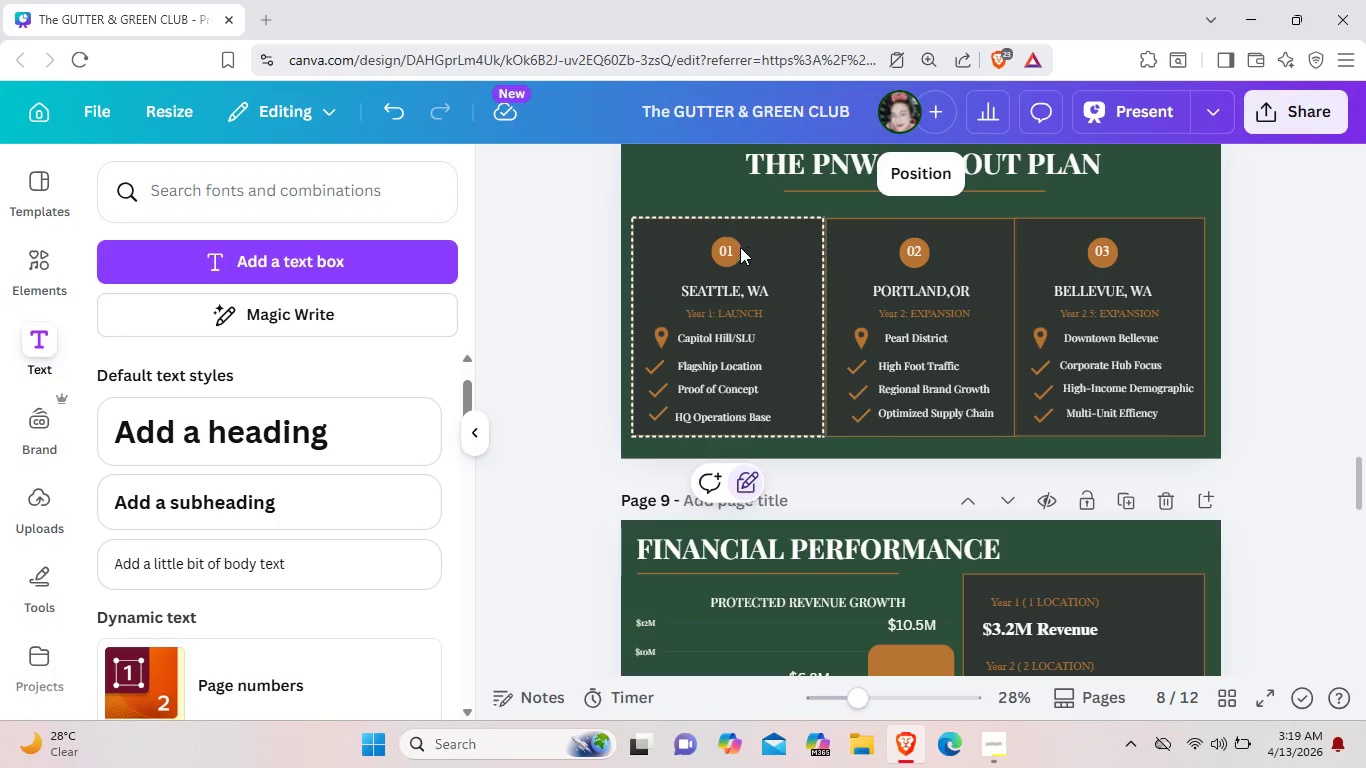 
left_click([735, 247])
 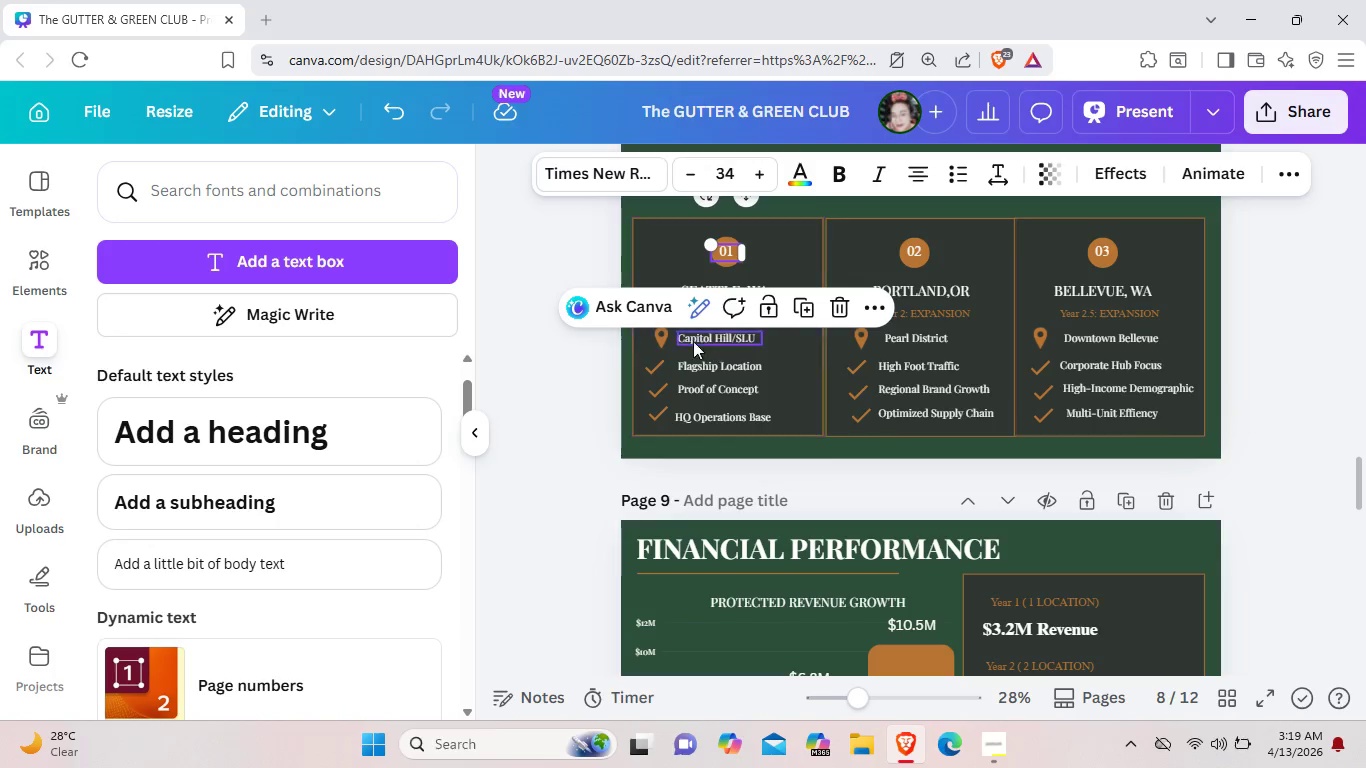 
left_click([663, 336])
 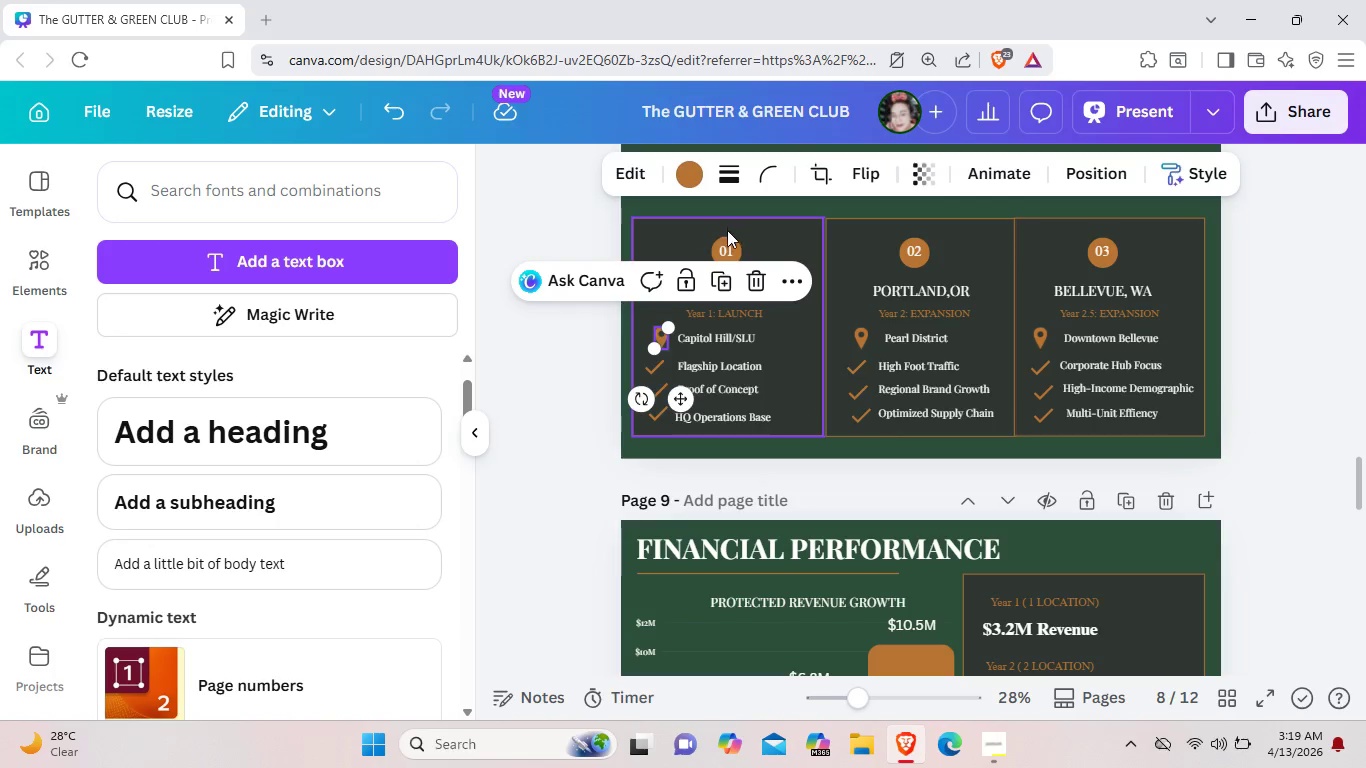 
left_click([727, 236])
 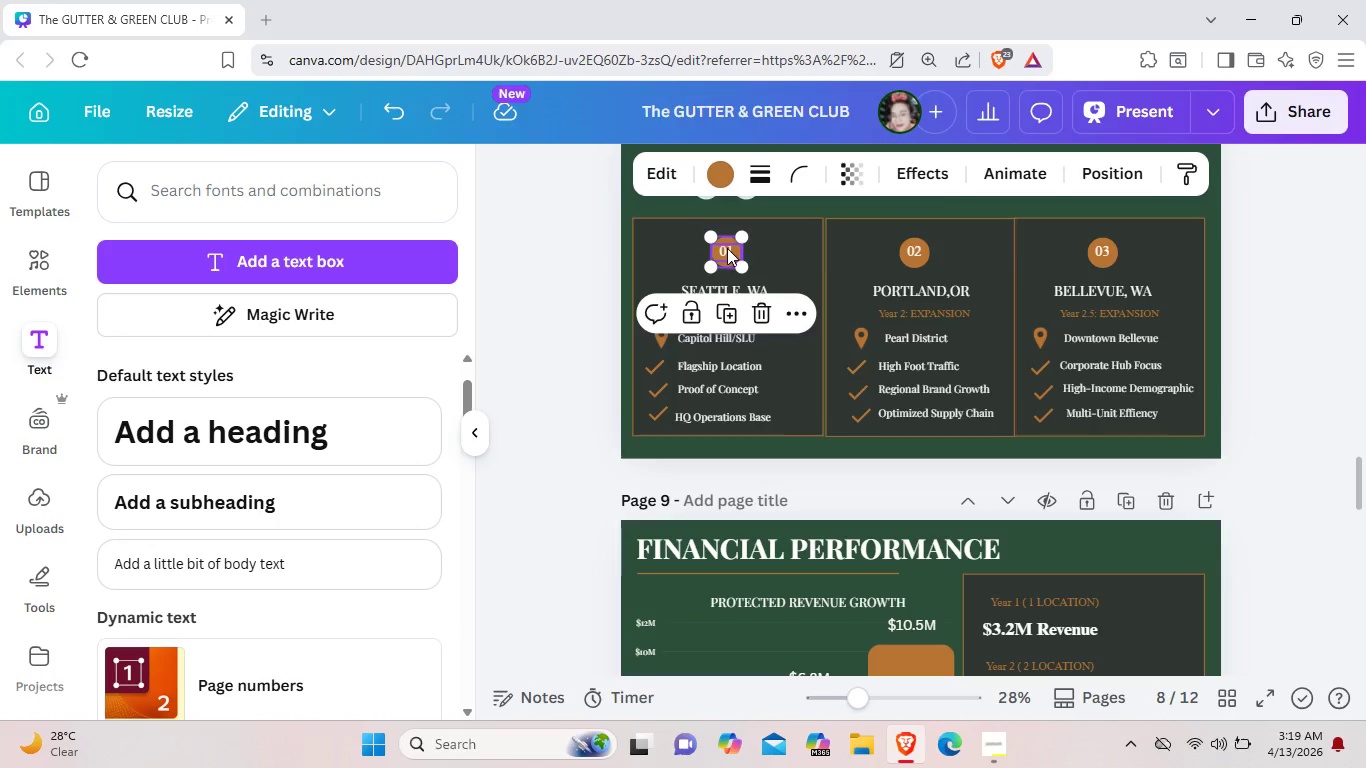 
left_click([727, 248])
 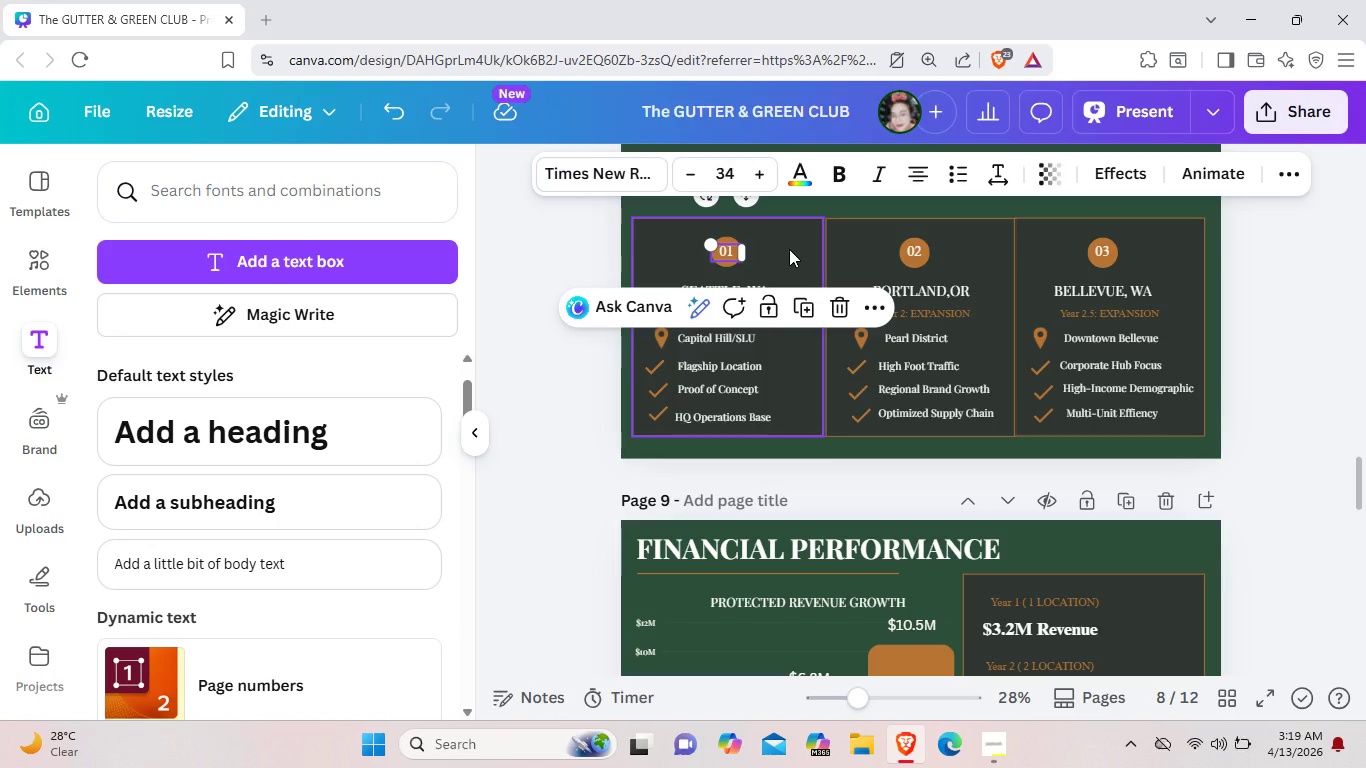 
left_click([789, 249])
 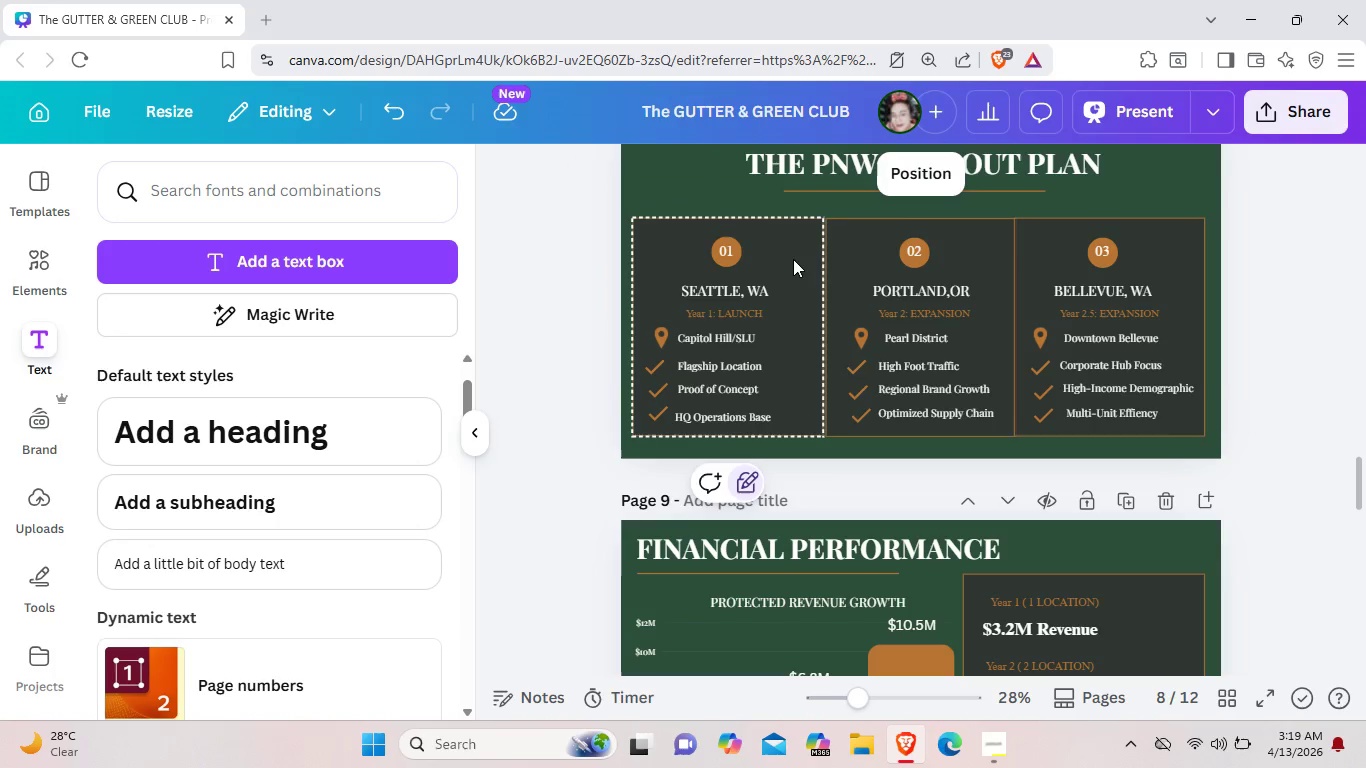 
right_click([792, 260])
 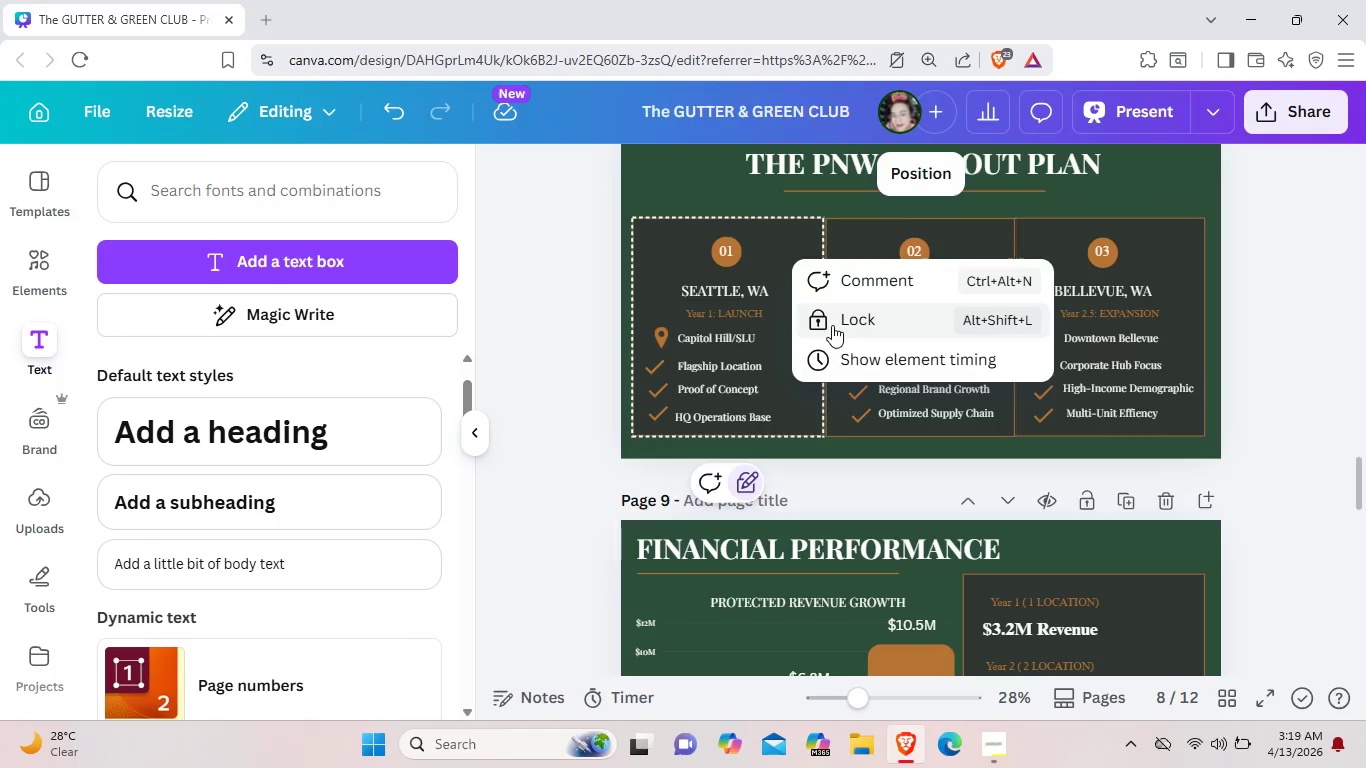 
double_click([832, 323])
 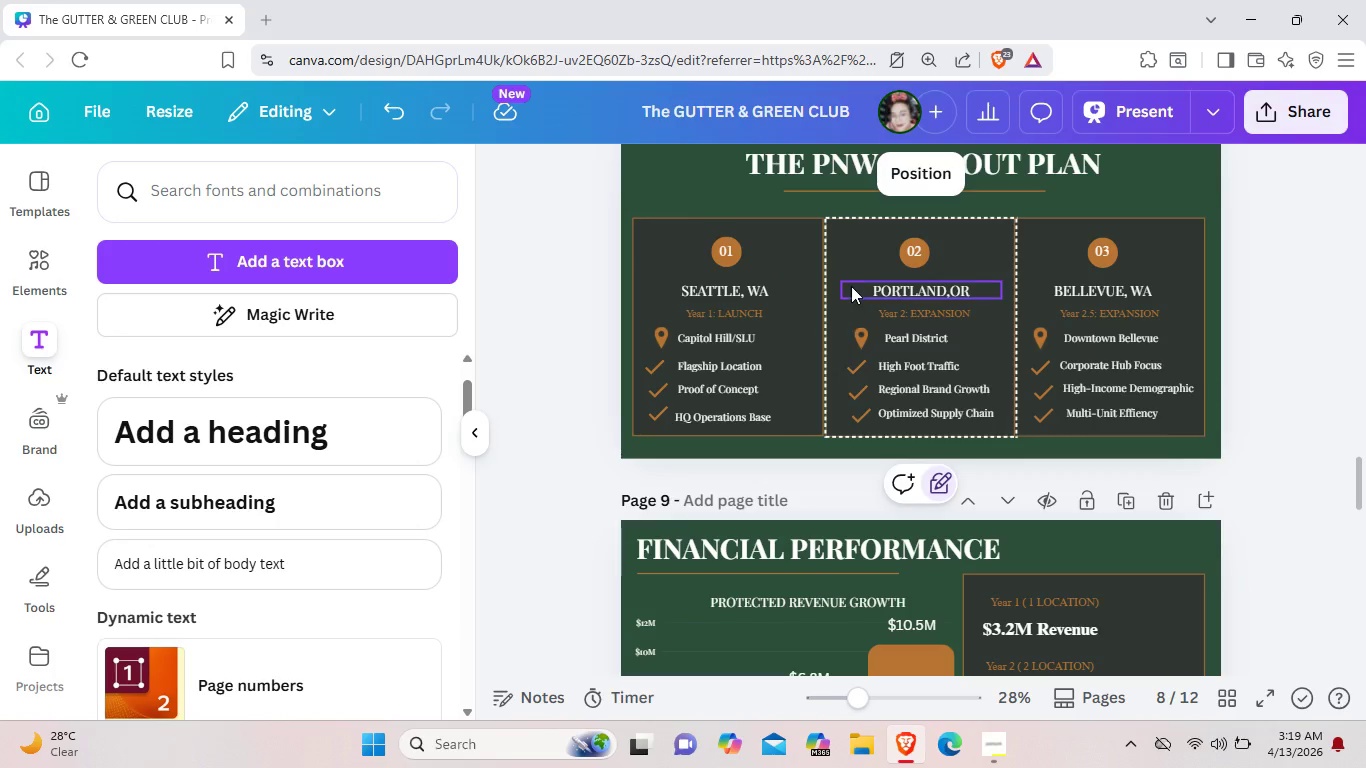 
left_click([851, 286])
 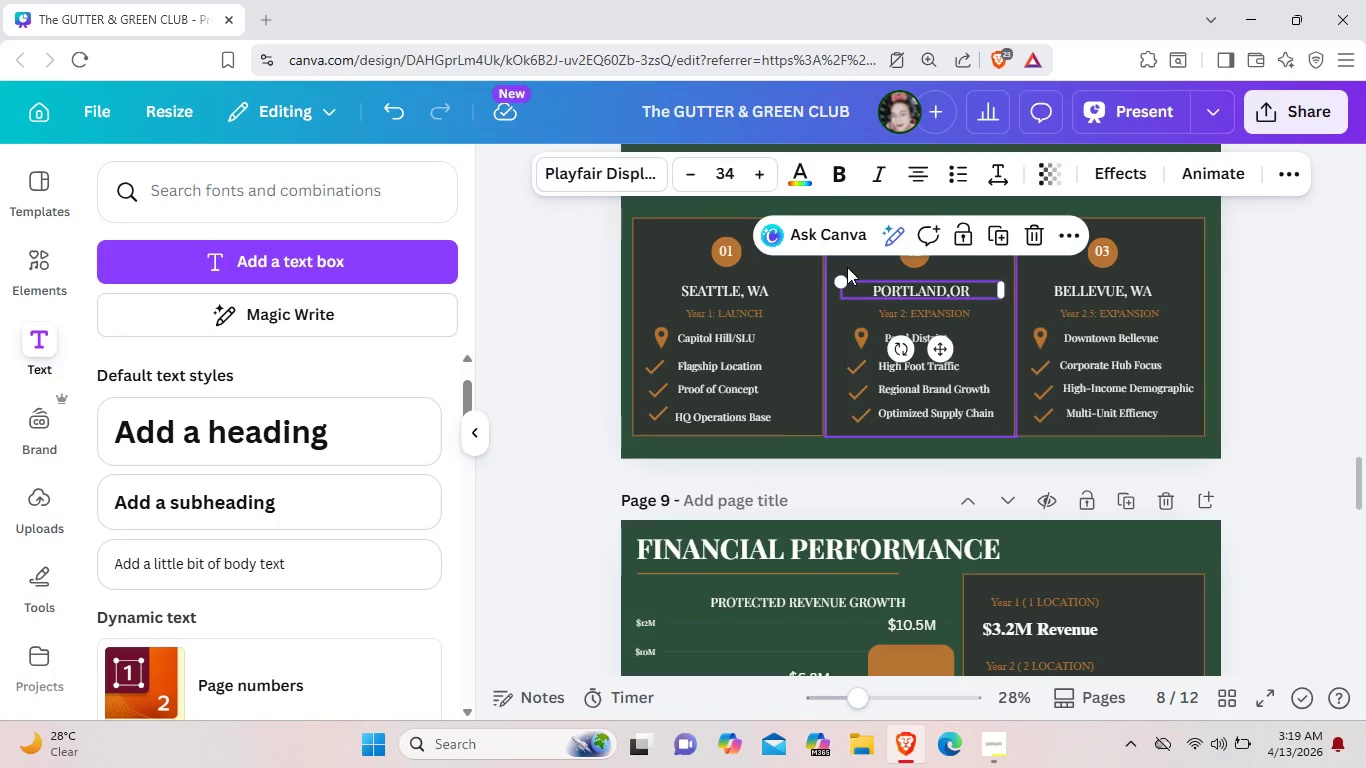 
left_click([847, 267])
 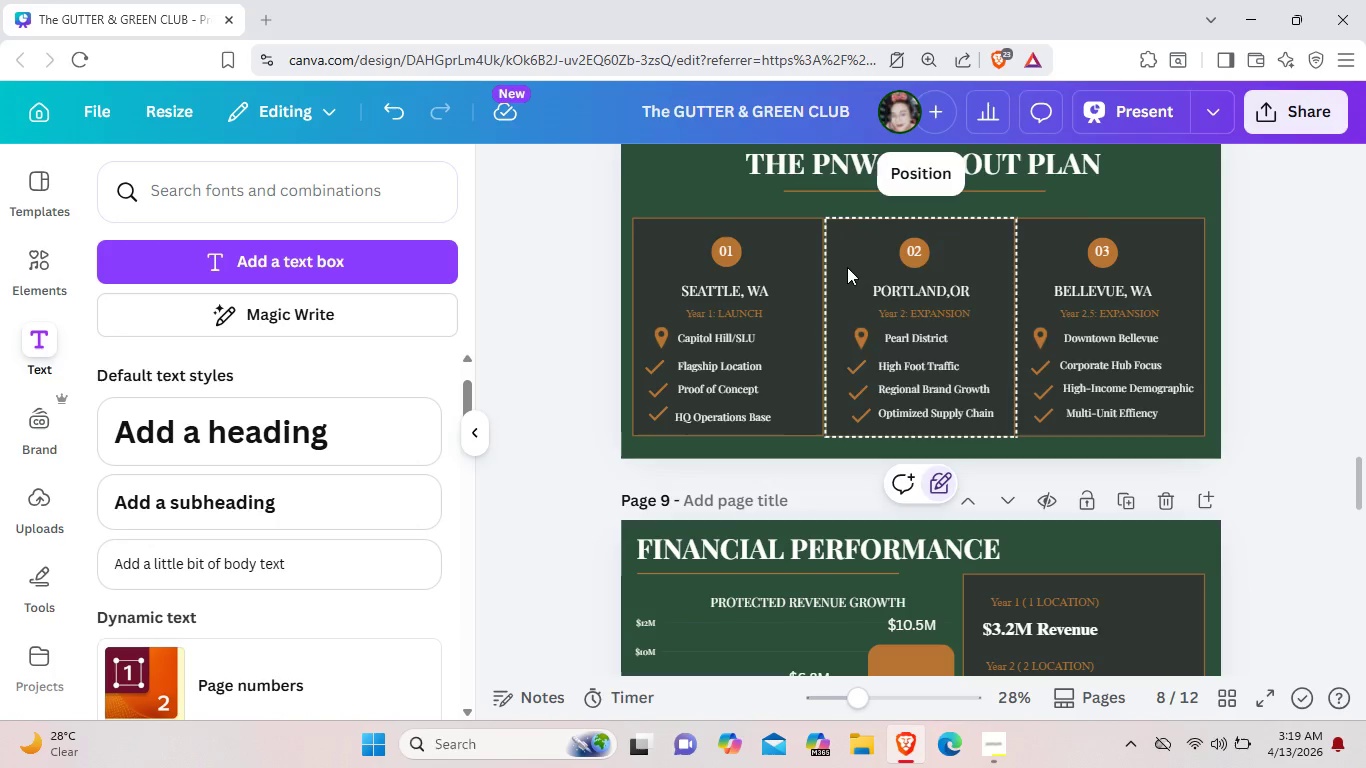 
right_click([847, 267])
 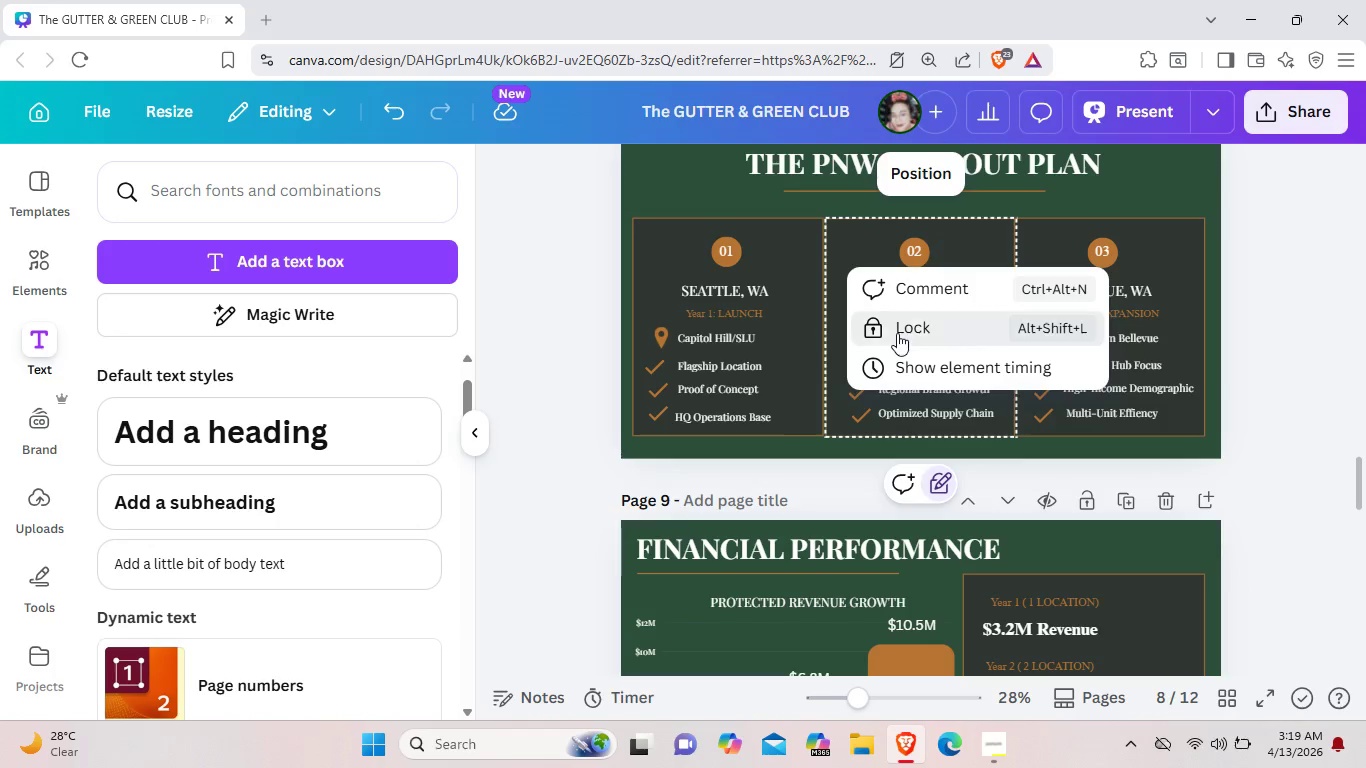 
double_click([897, 333])
 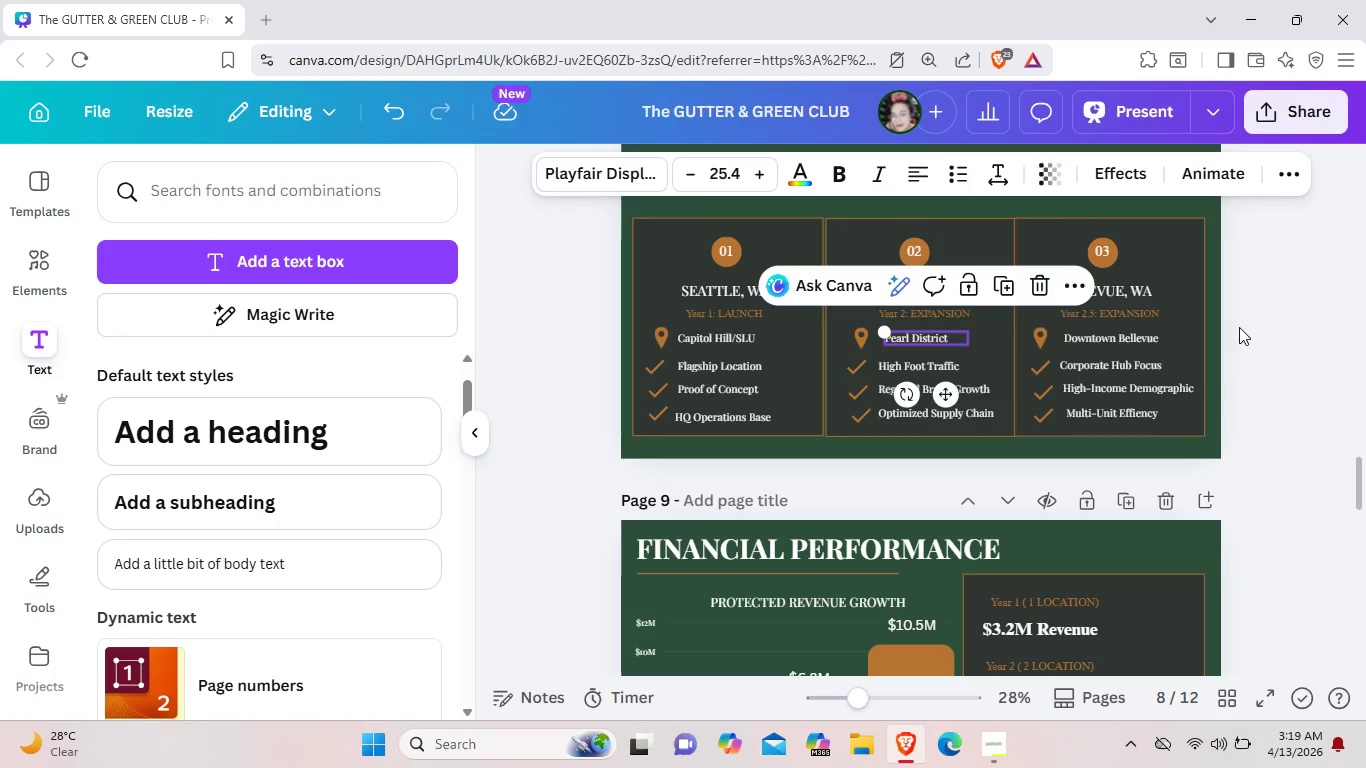 
left_click([1233, 325])
 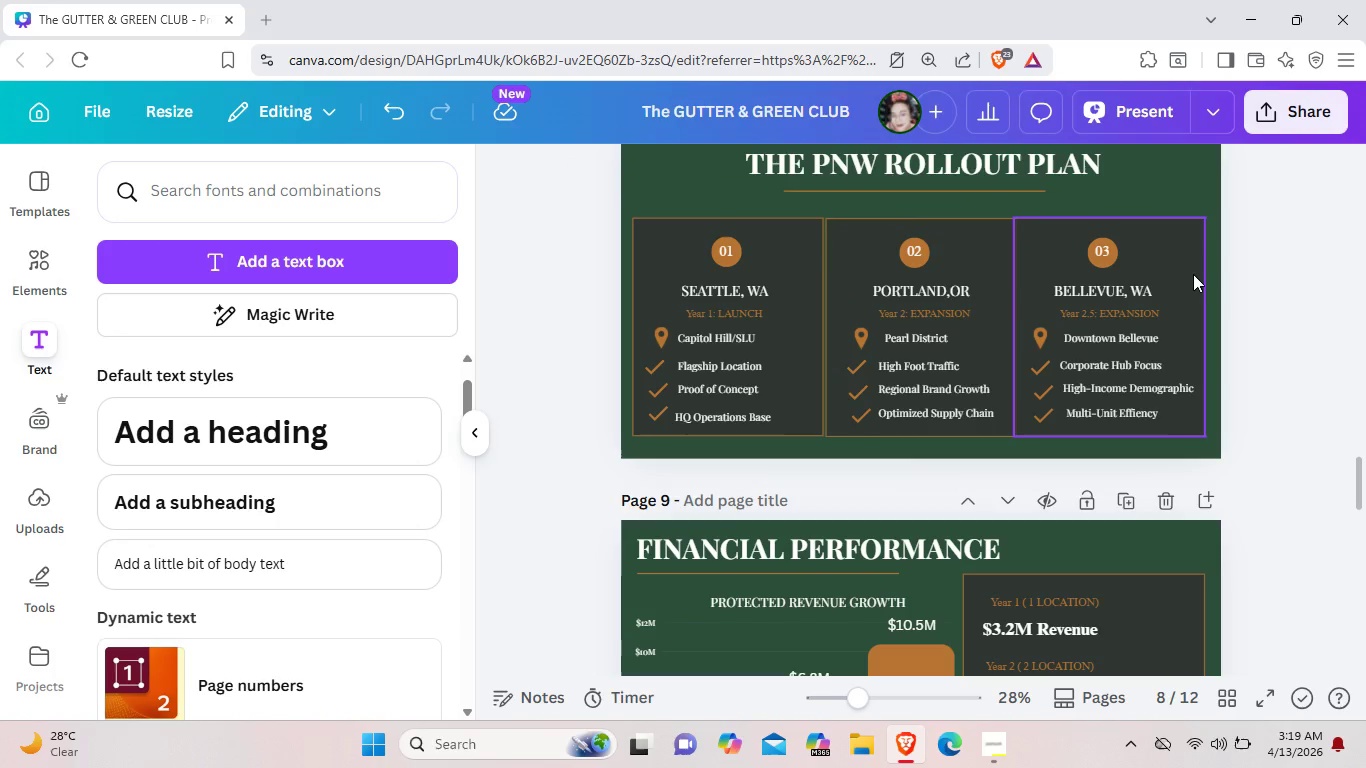 
left_click([1193, 274])
 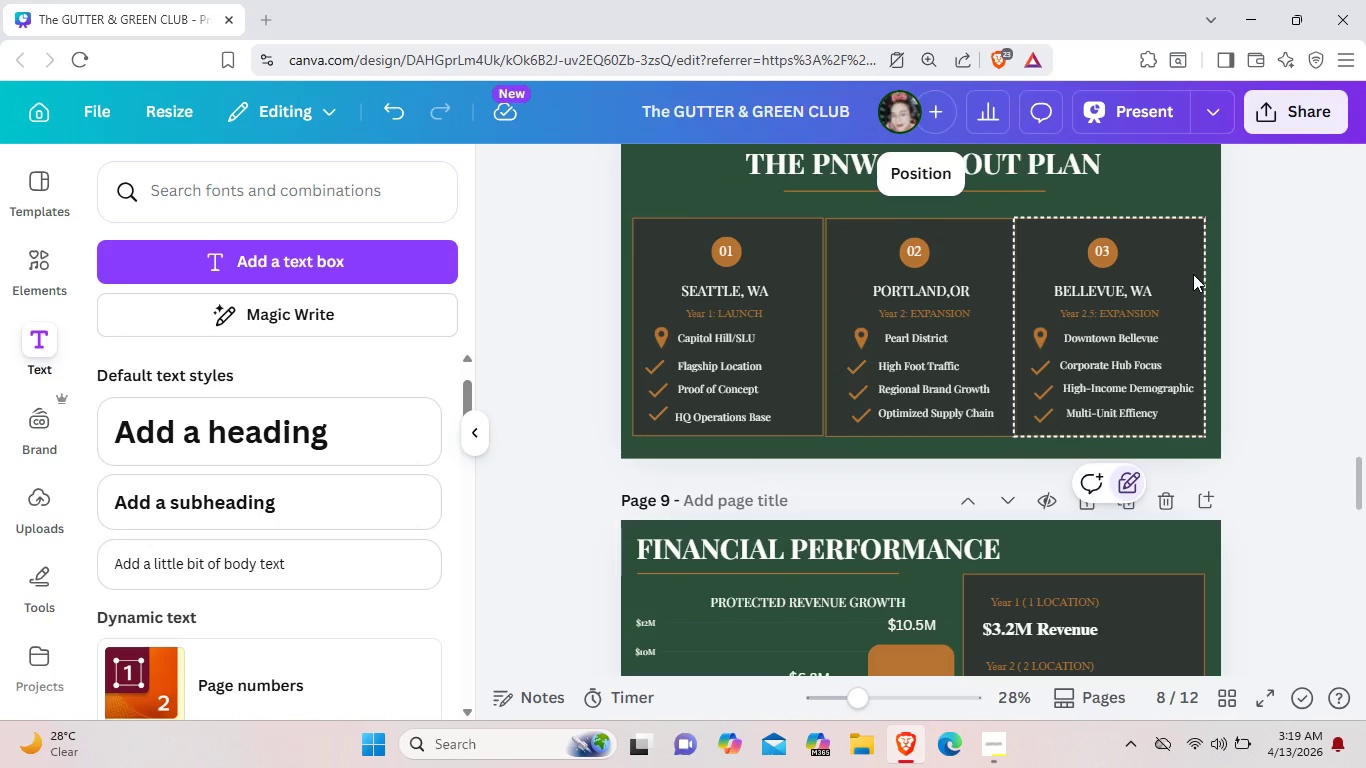 
right_click([1193, 274])
 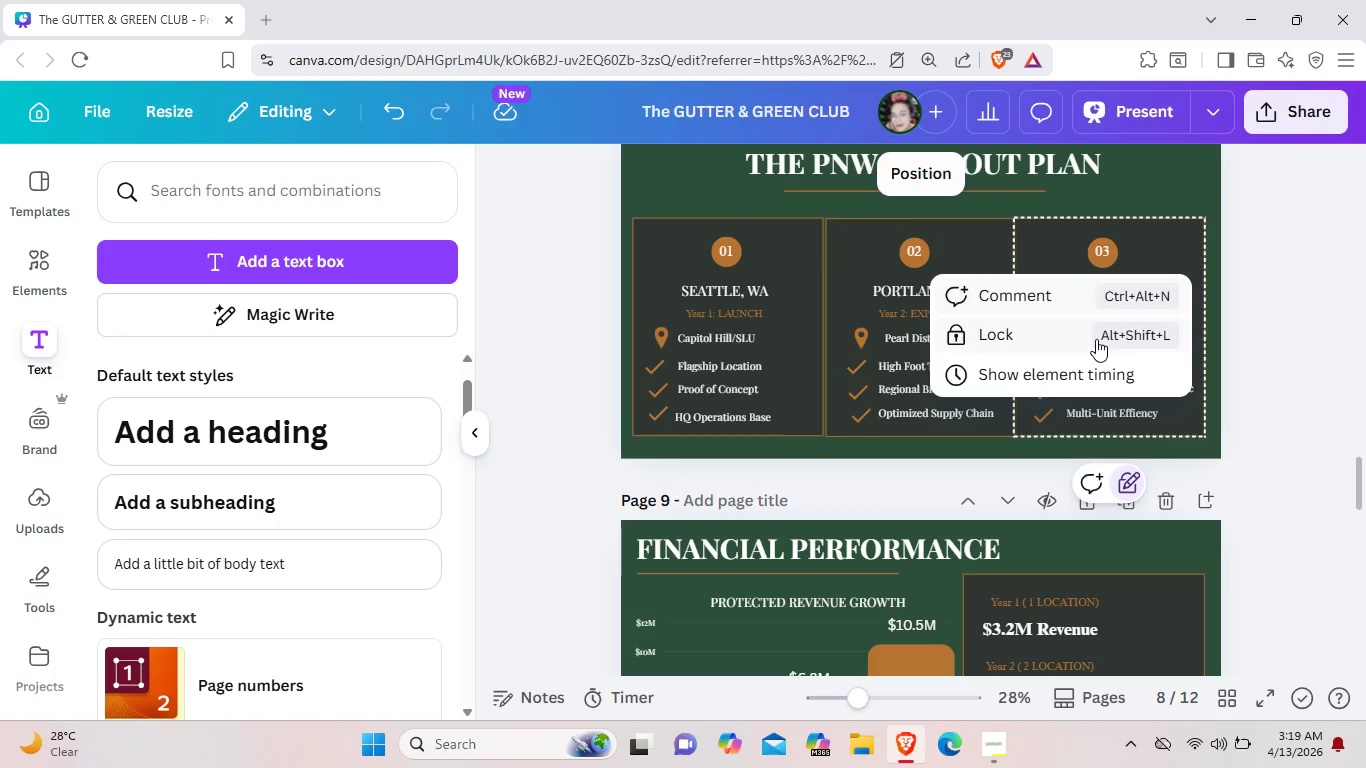 
double_click([1096, 339])
 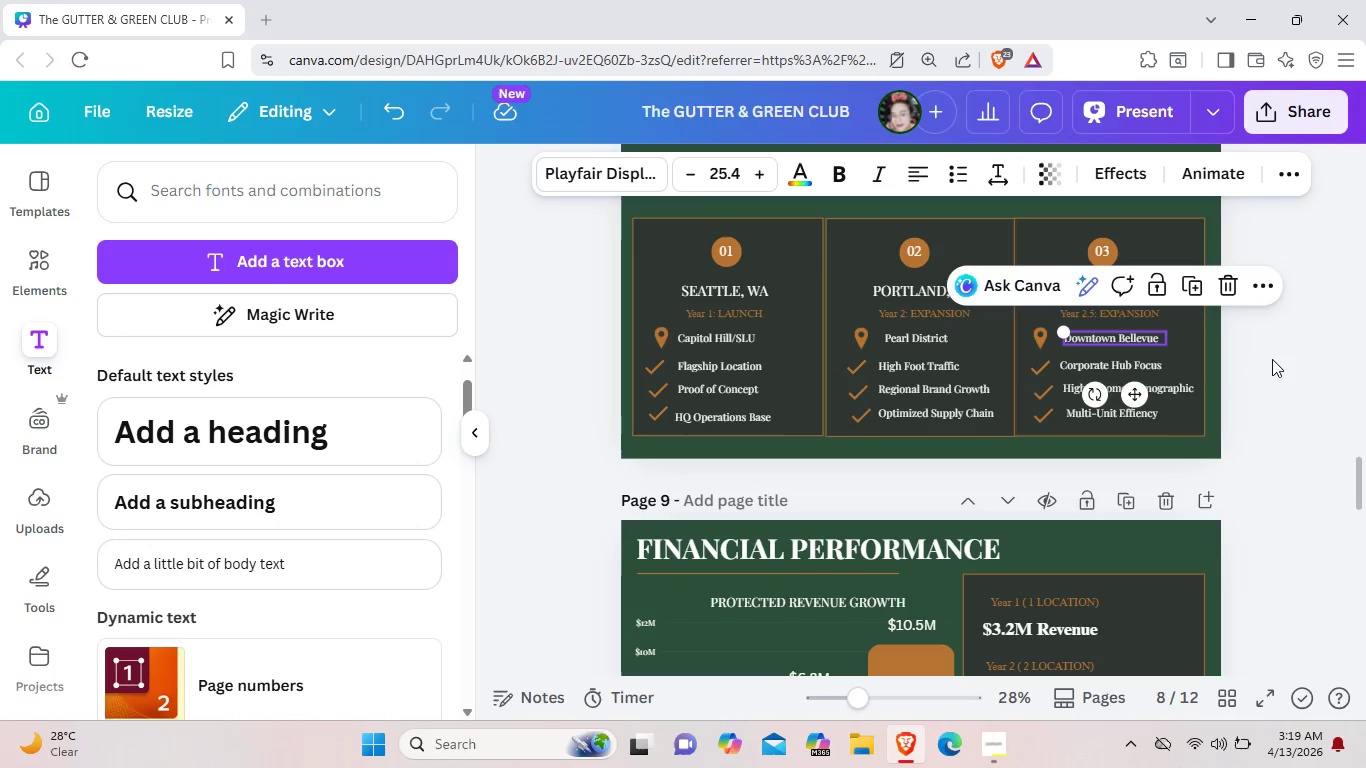 
left_click([1278, 361])
 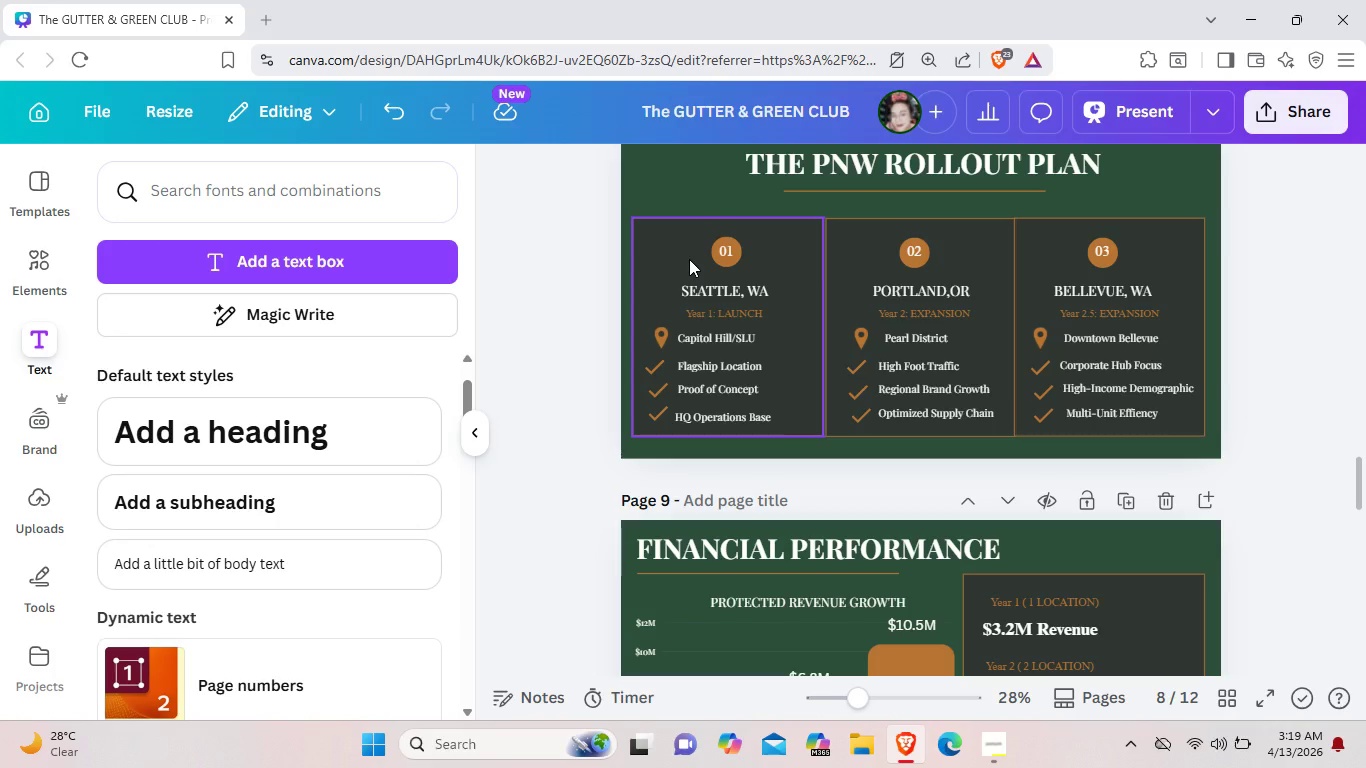 
scroll: coordinate [688, 258], scroll_direction: up, amount: 1.0
 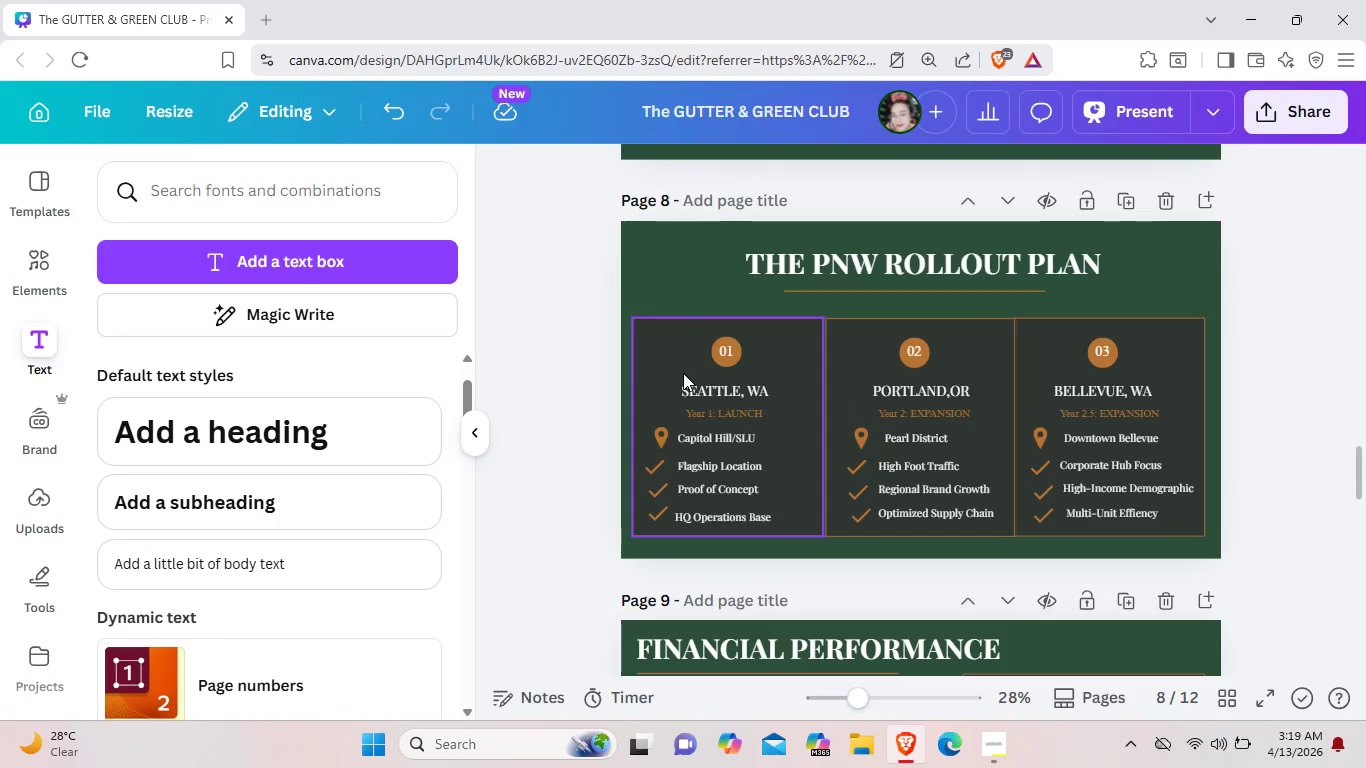 
left_click_drag(start_coordinate=[683, 373], to_coordinate=[672, 234])
 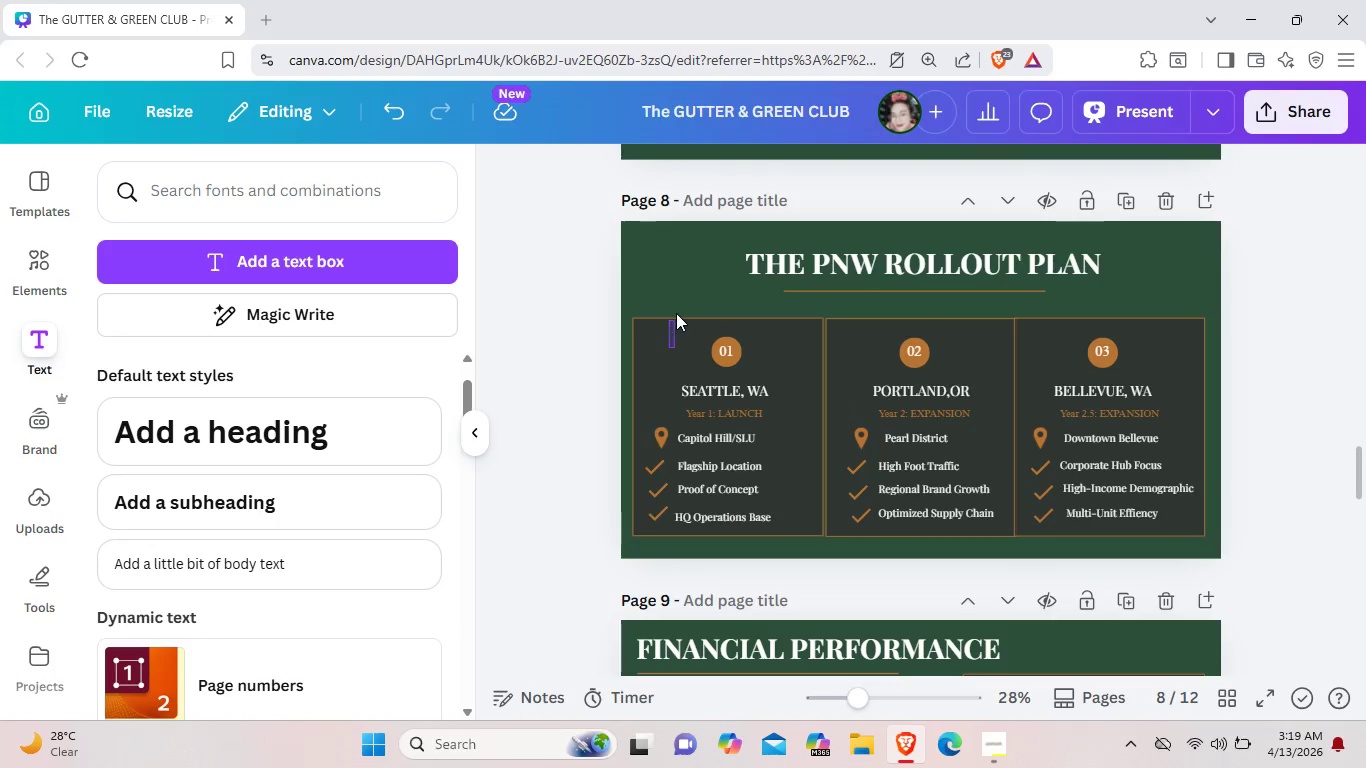 
left_click_drag(start_coordinate=[669, 348], to_coordinate=[676, 312])
 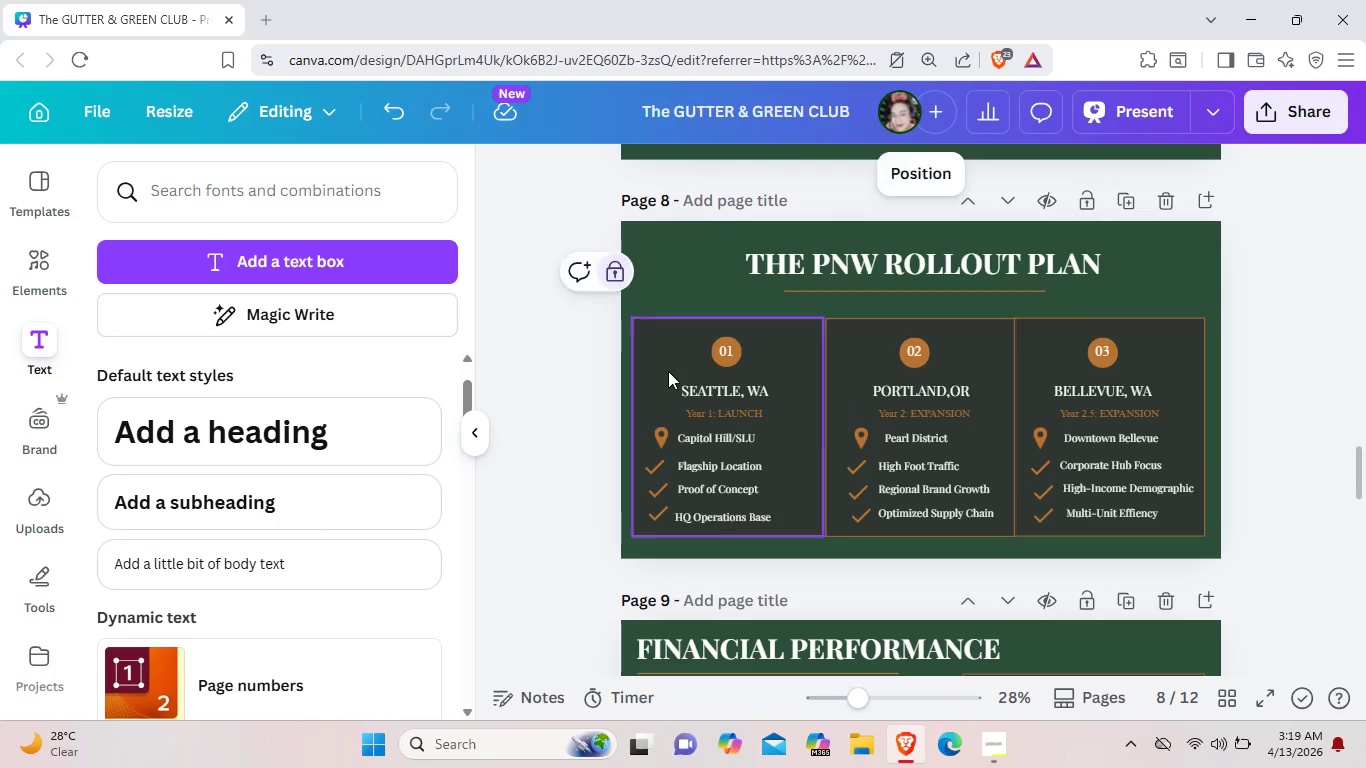 
right_click([668, 371])
 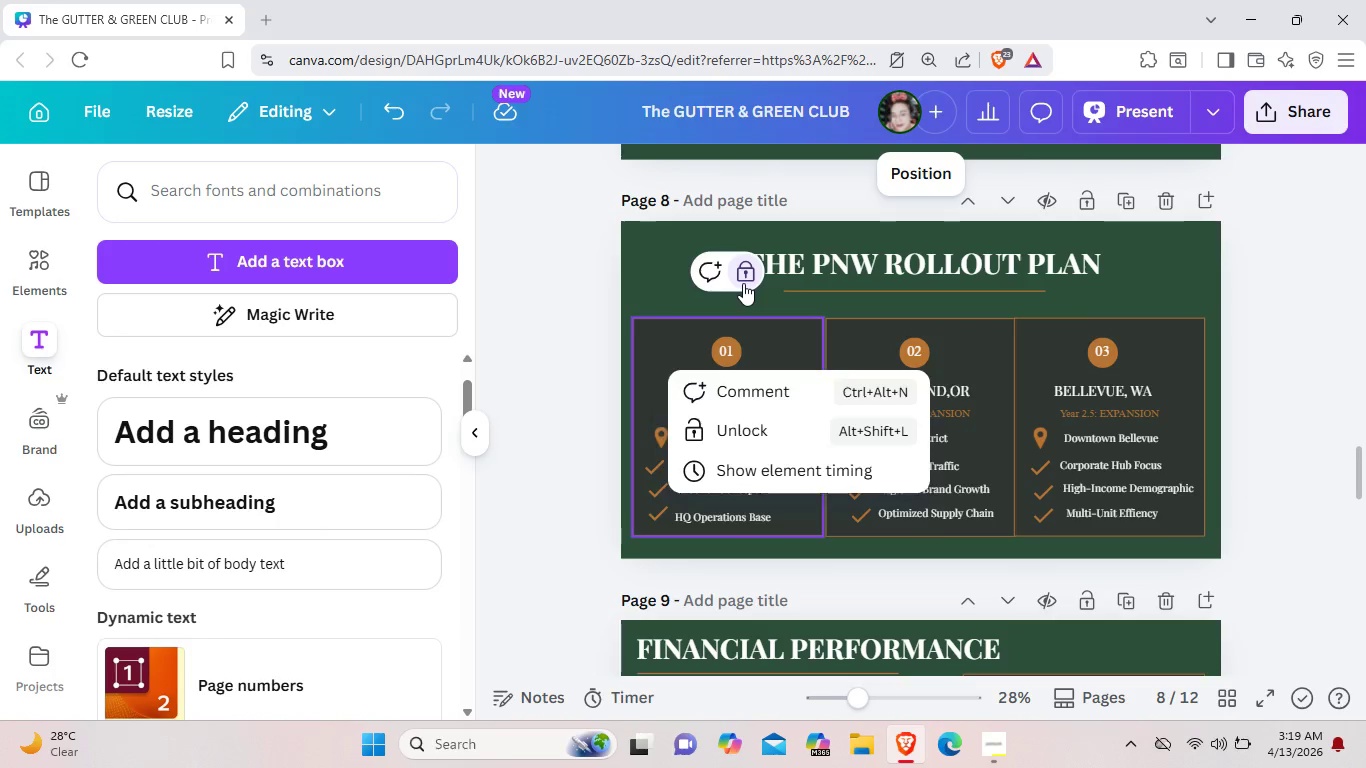 
double_click([743, 283])
 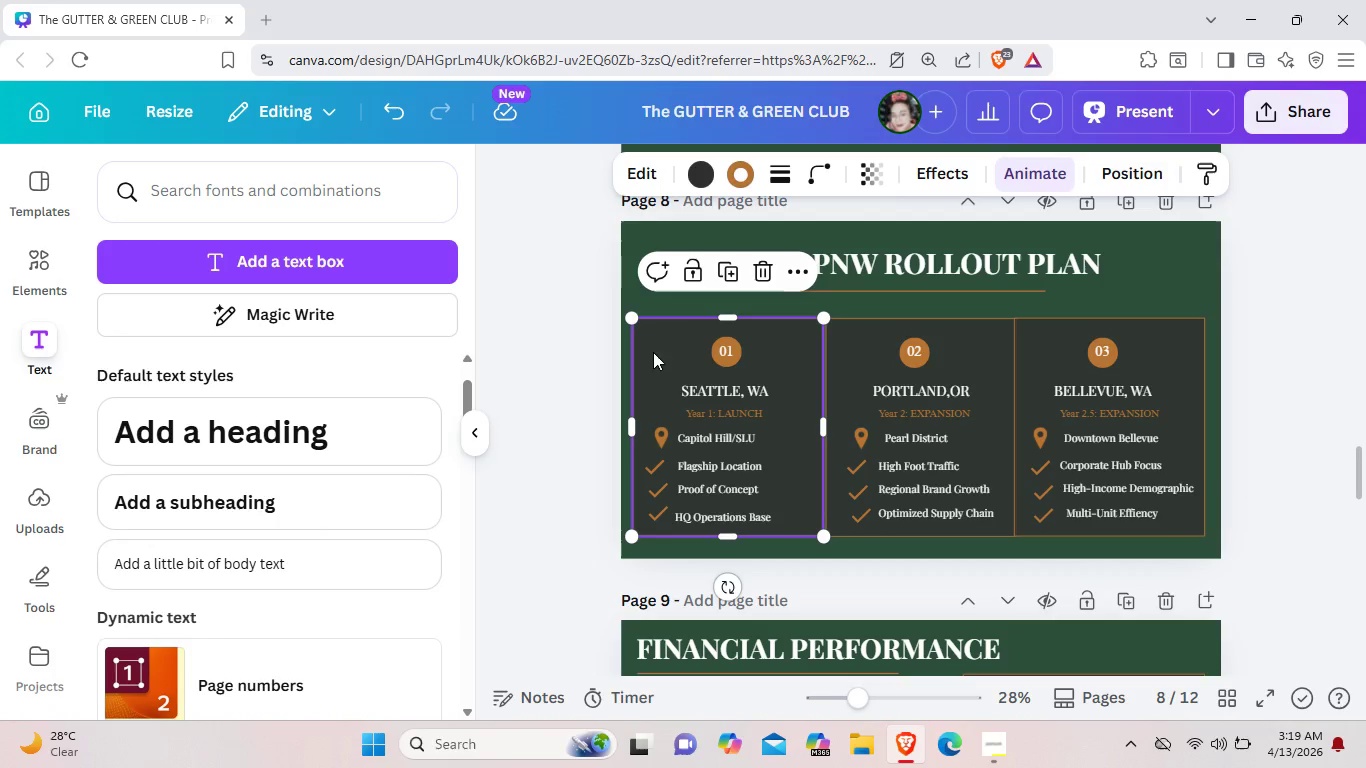 
left_click_drag(start_coordinate=[659, 352], to_coordinate=[647, 153])
 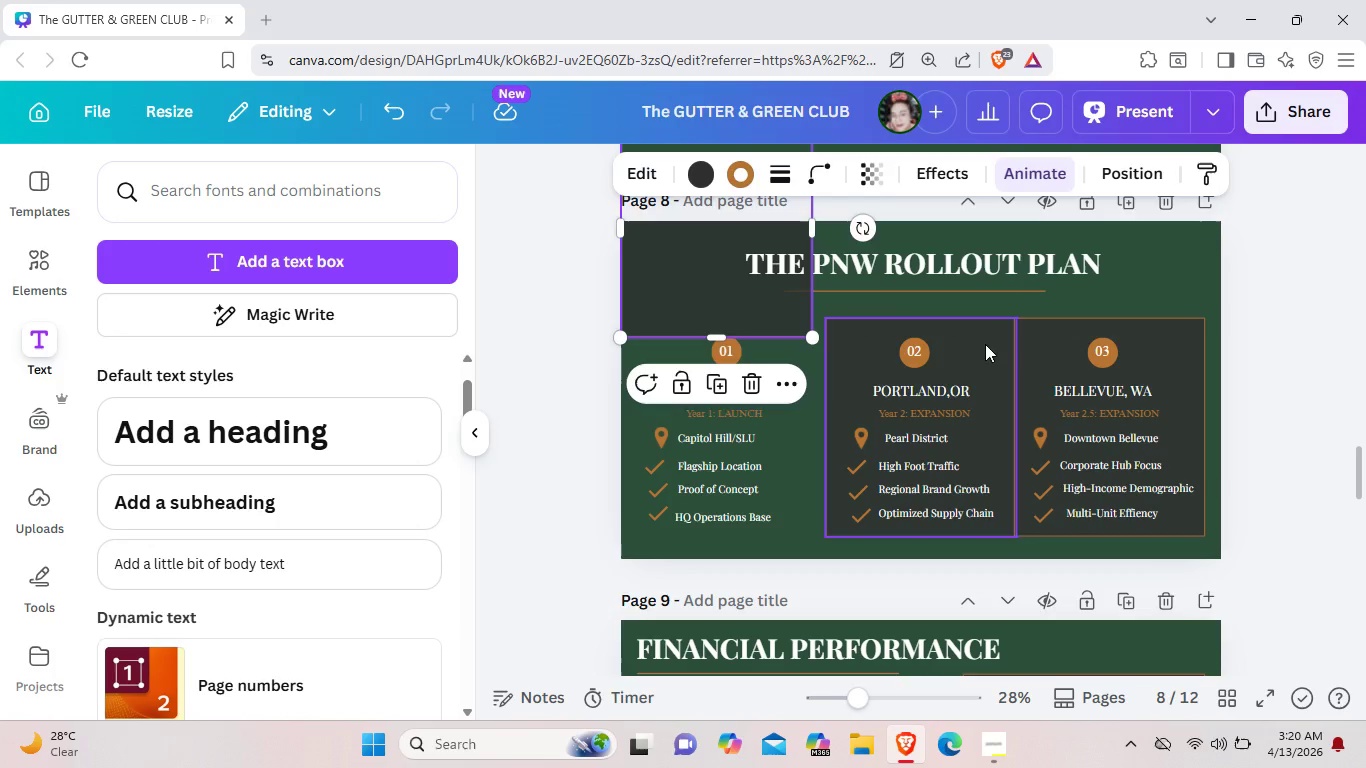 
left_click_drag(start_coordinate=[984, 357], to_coordinate=[955, 211])
 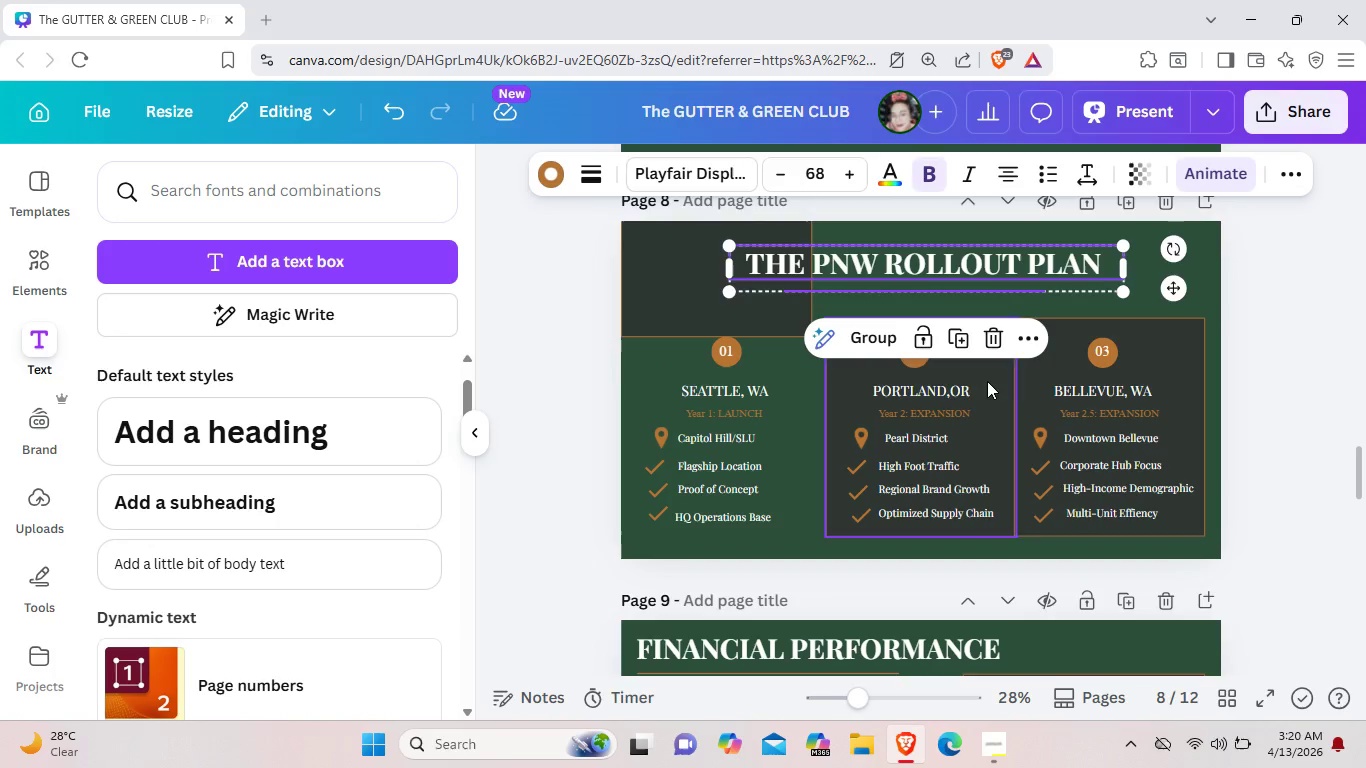 
left_click_drag(start_coordinate=[988, 382], to_coordinate=[987, 340])
 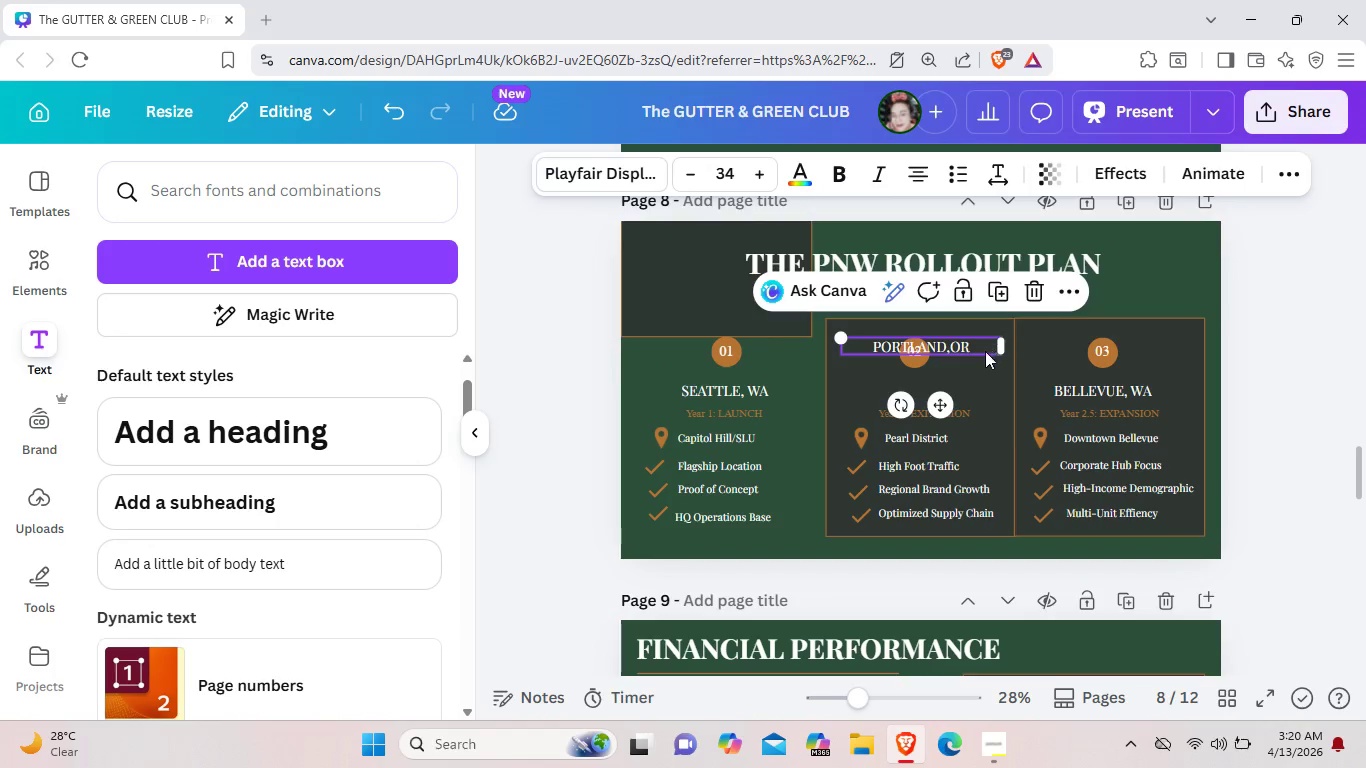 
left_click_drag(start_coordinate=[987, 340], to_coordinate=[985, 353])
 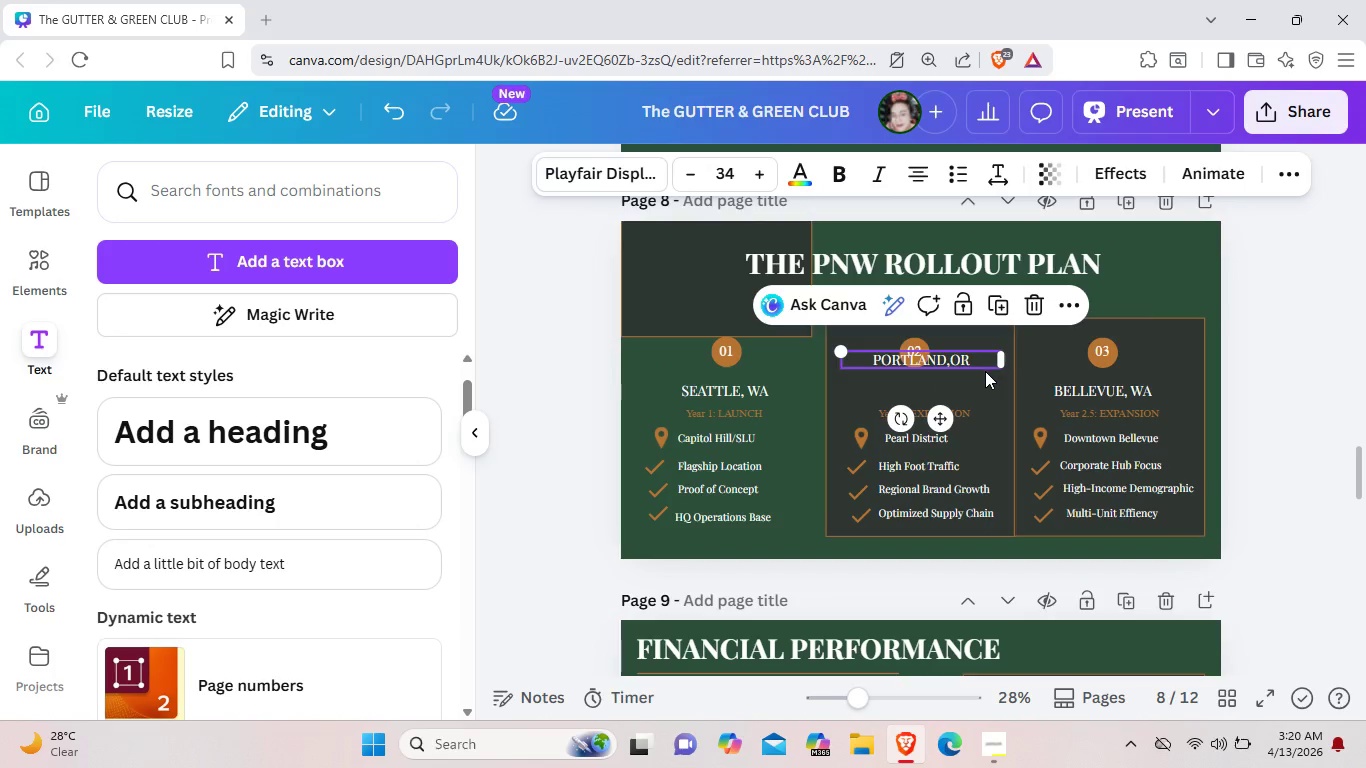 
key(Control+ControlLeft)
 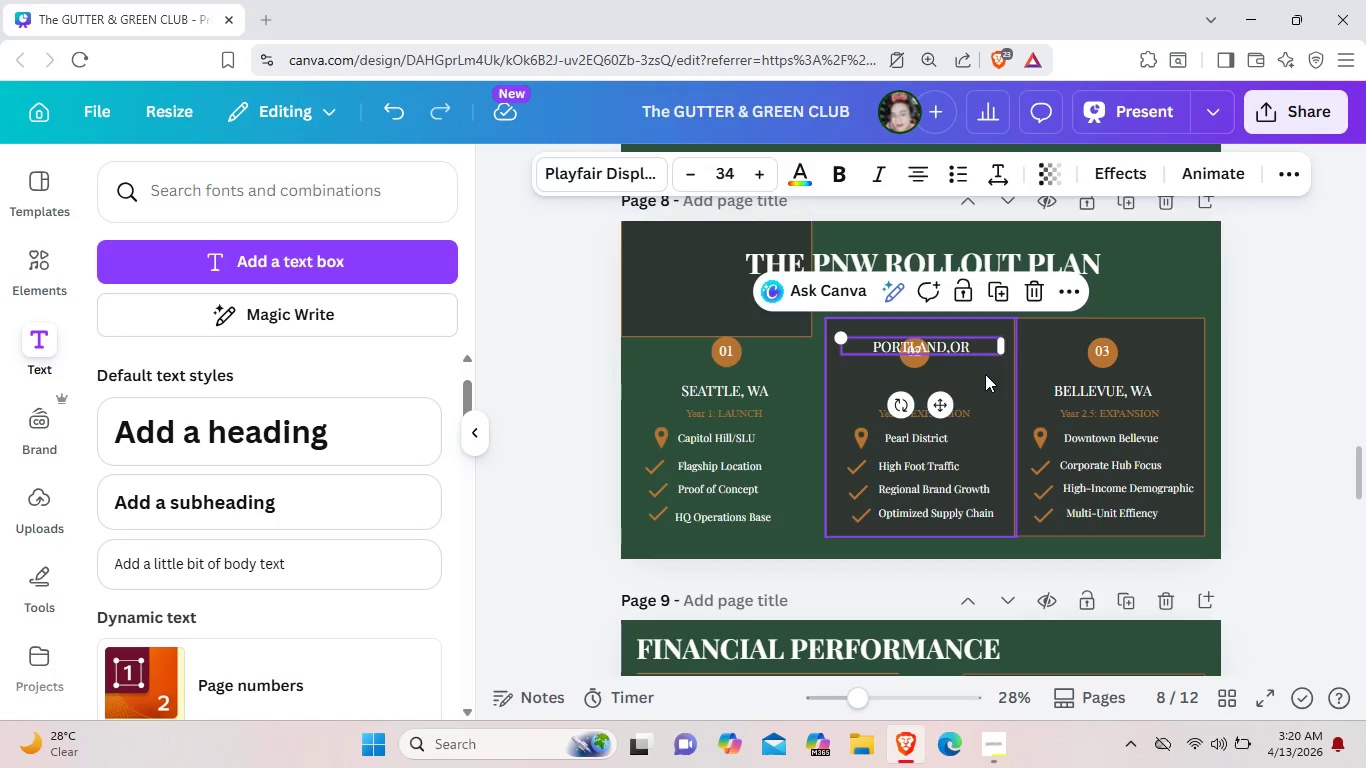 
key(Control+Z)
 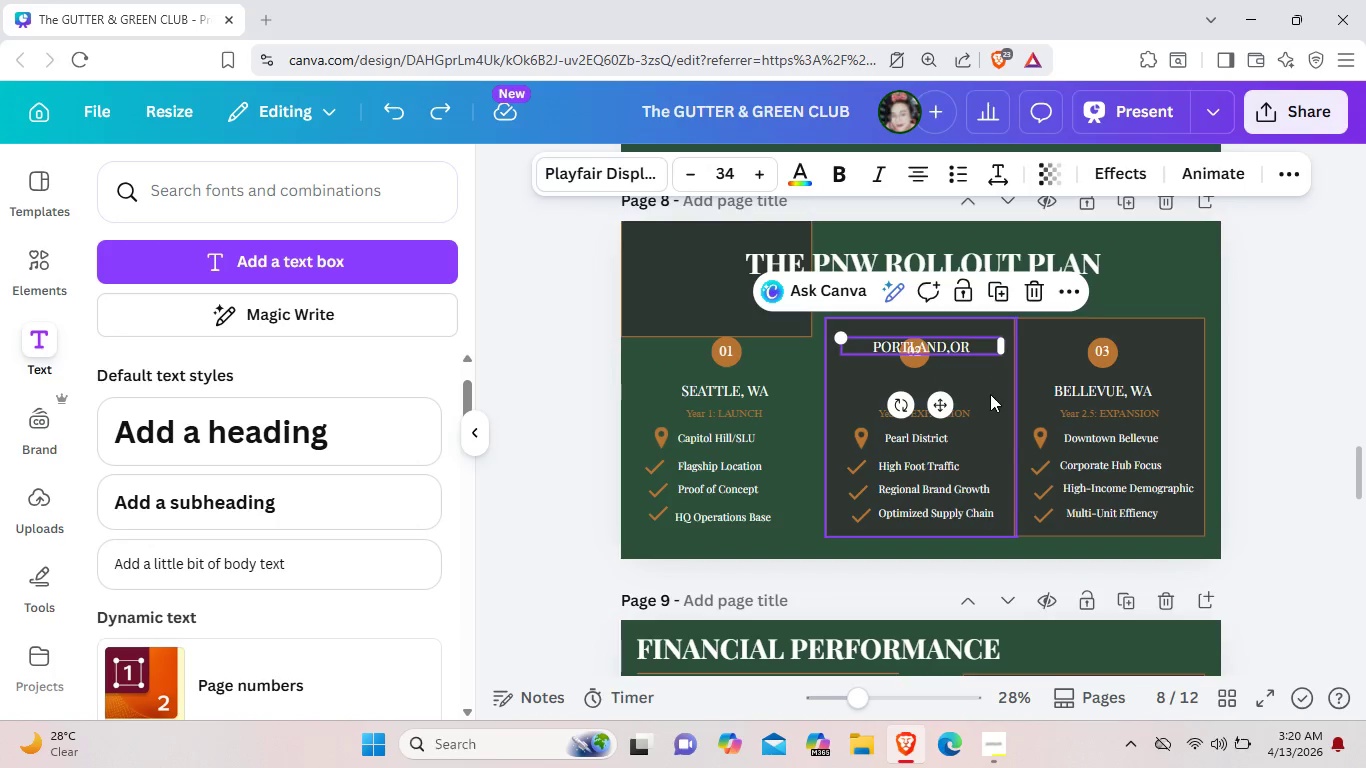 
key(Control+Z)
 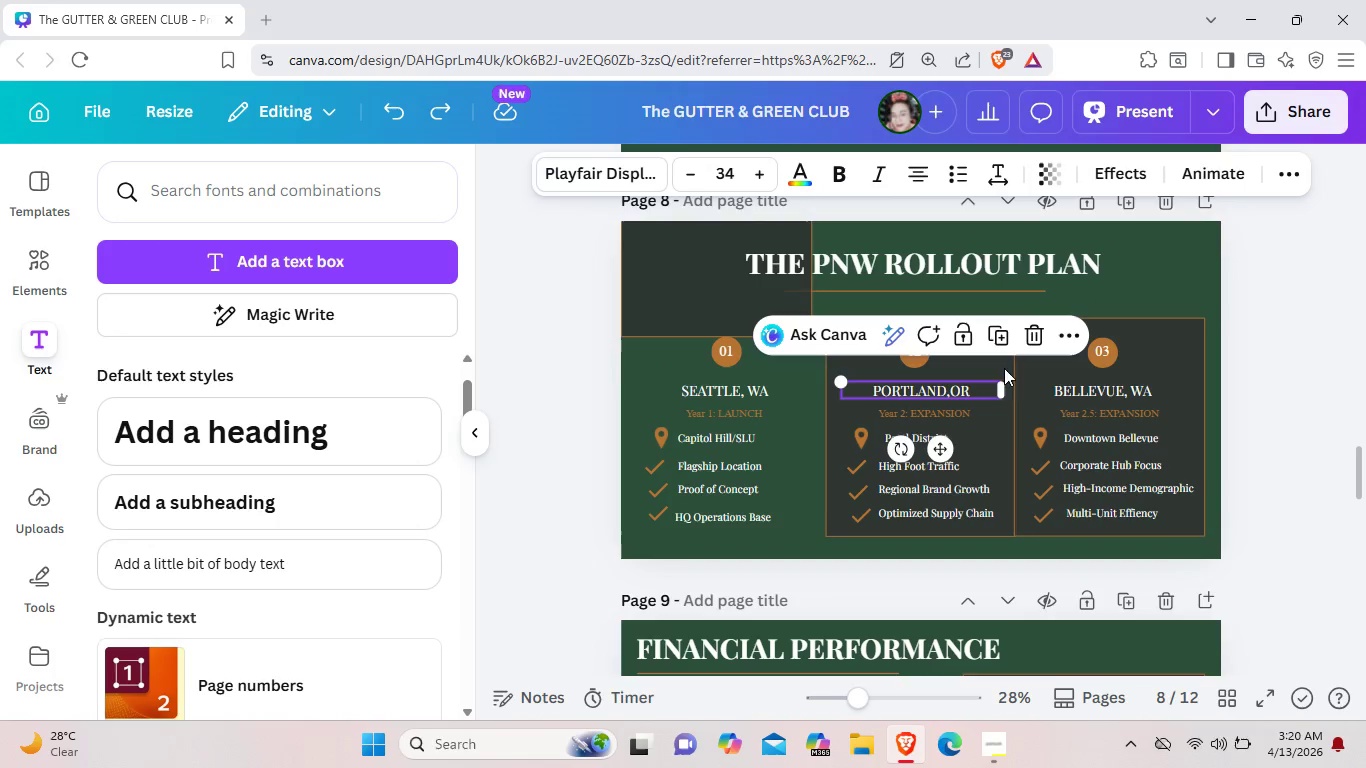 
left_click([1004, 369])
 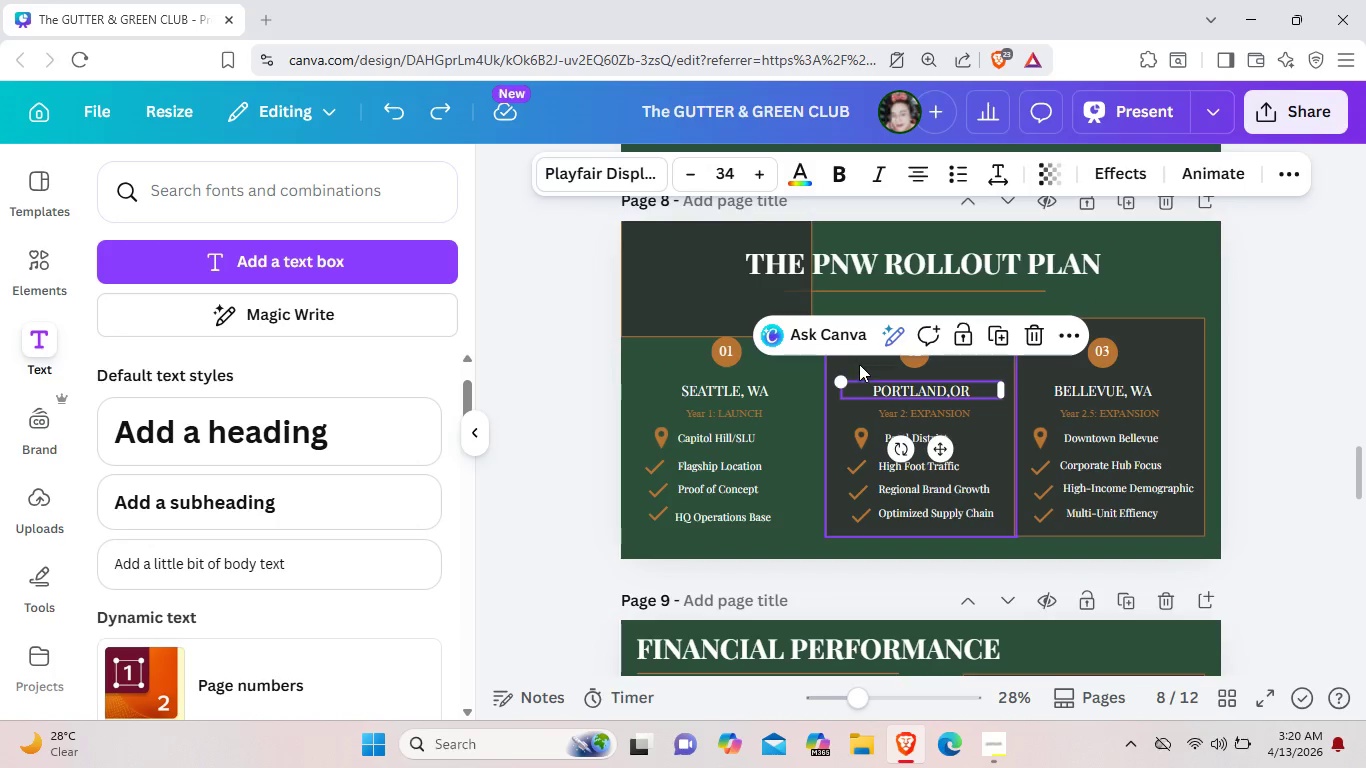 
left_click([859, 364])
 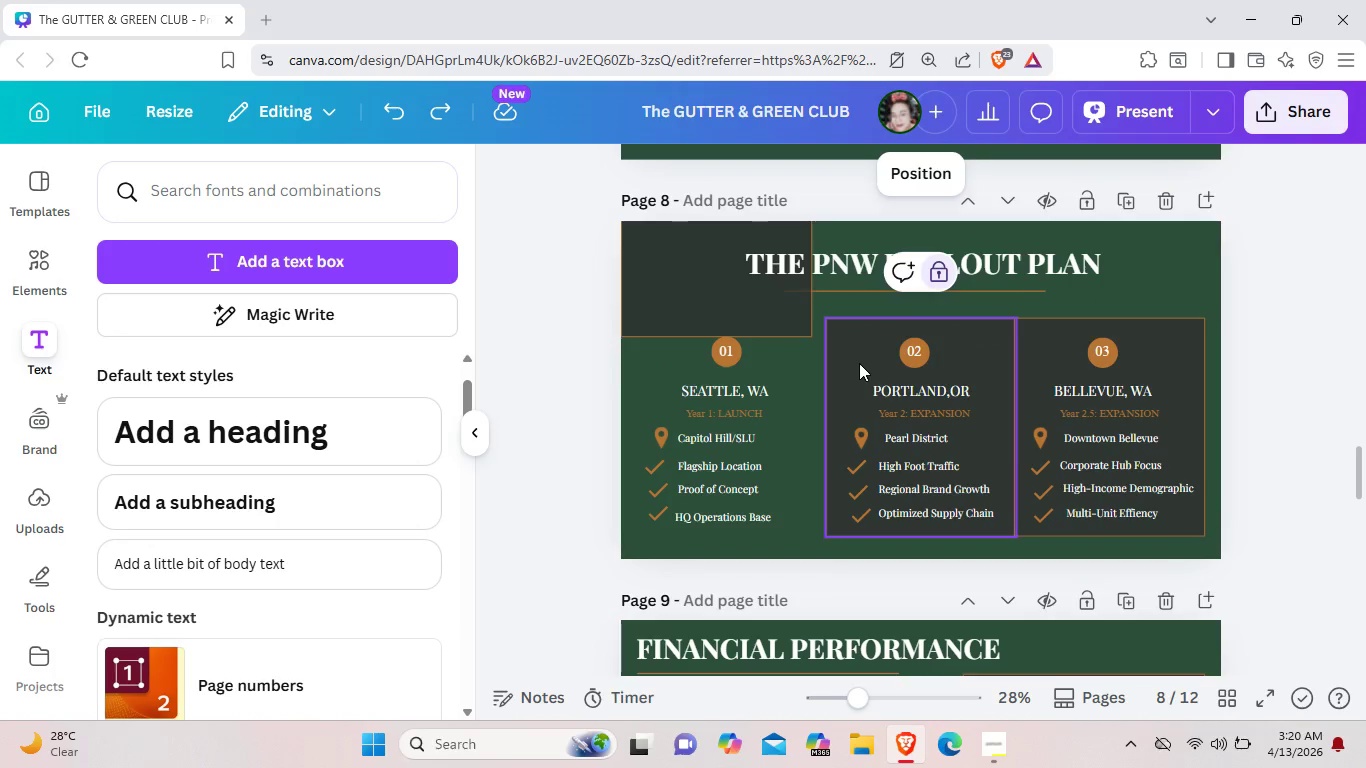 
left_click_drag(start_coordinate=[859, 364], to_coordinate=[853, 300])
 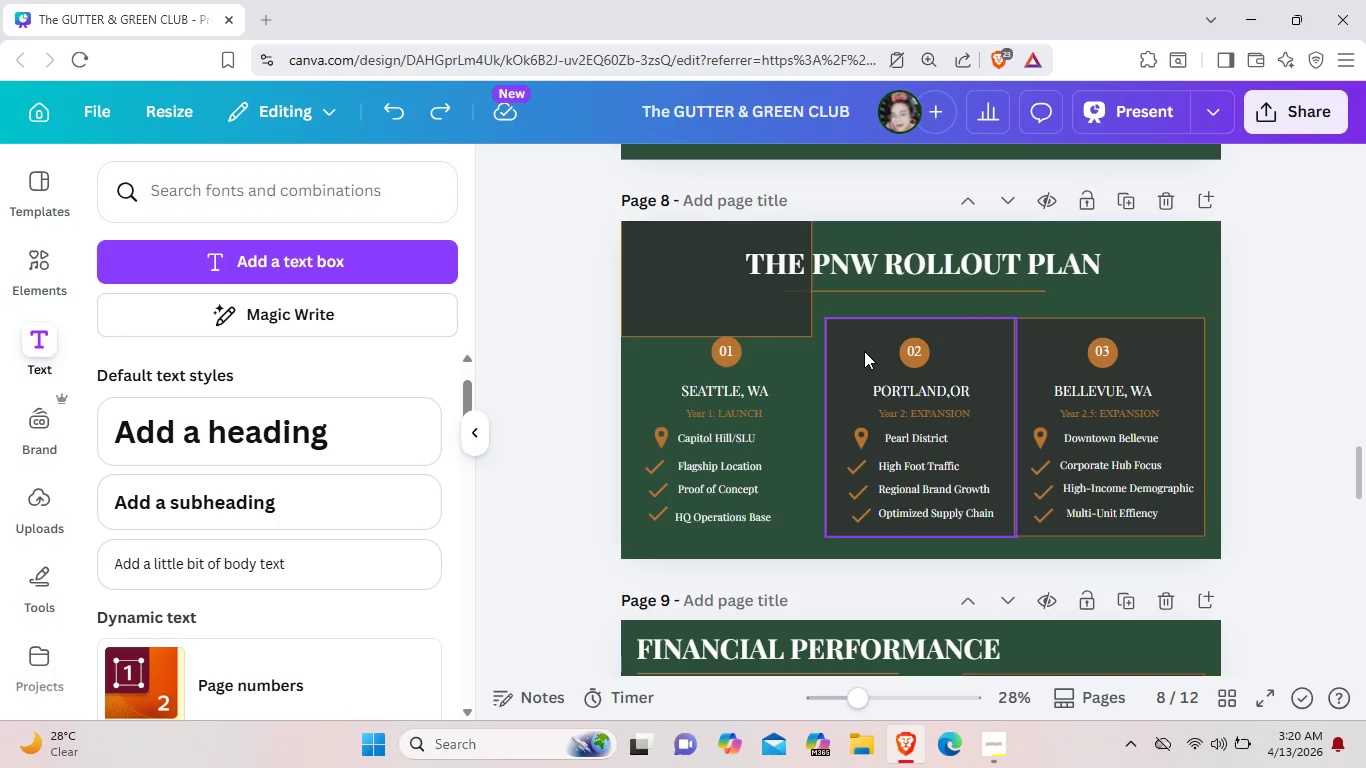 
left_click([864, 351])
 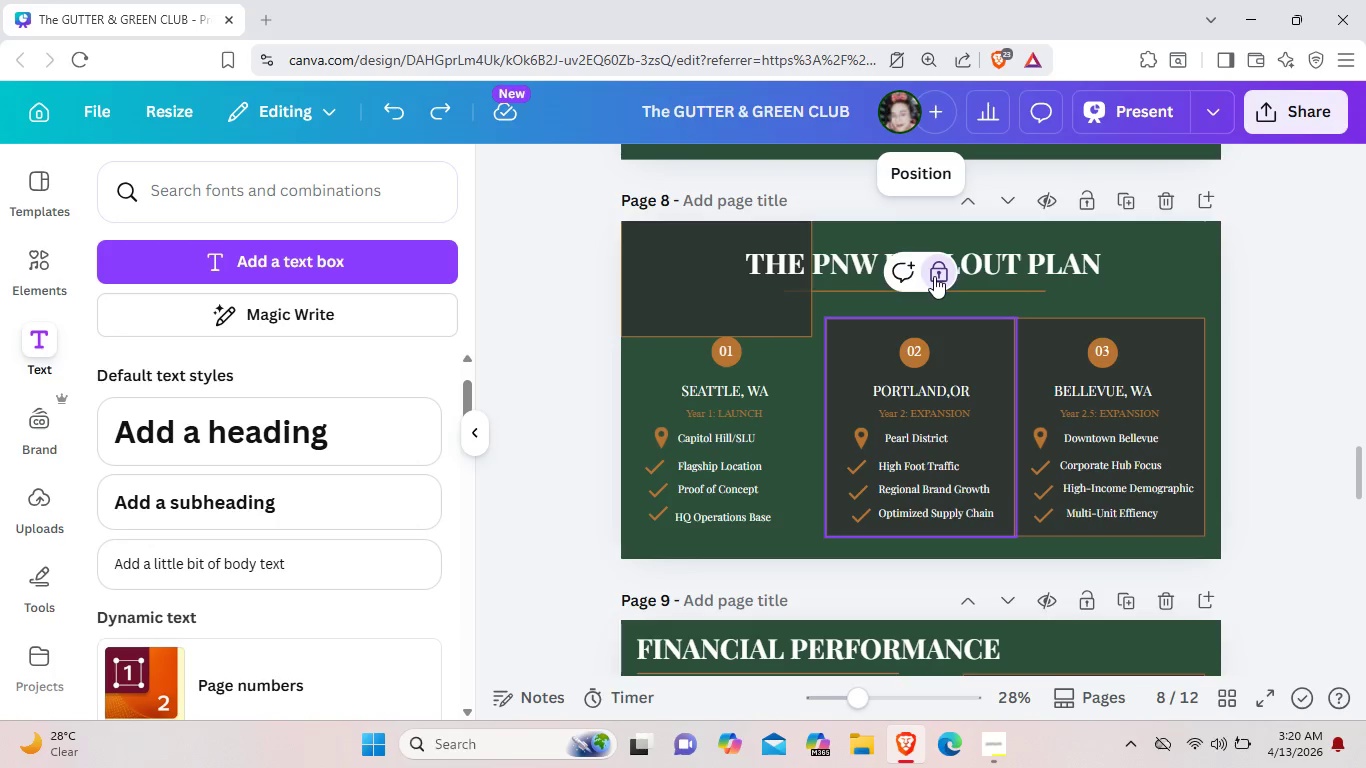 
double_click([934, 276])
 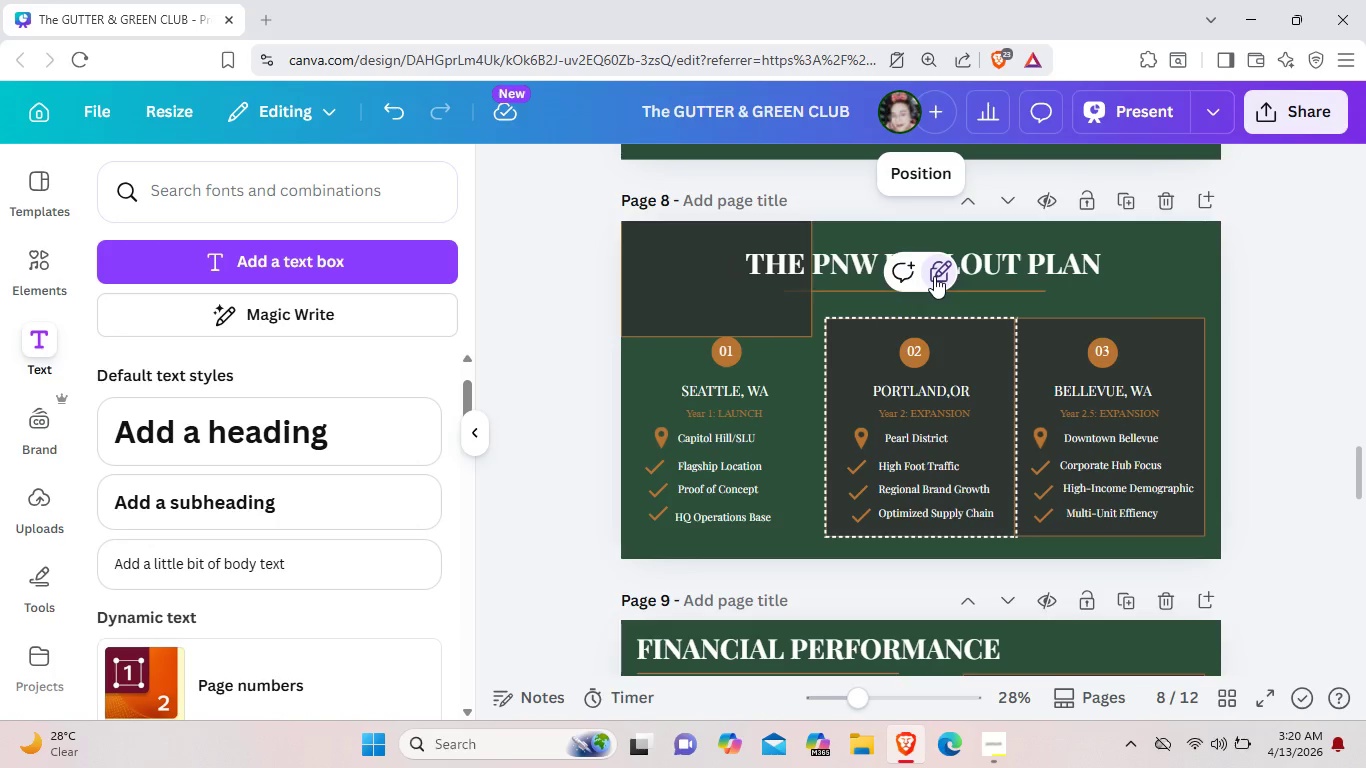 
left_click([934, 276])
 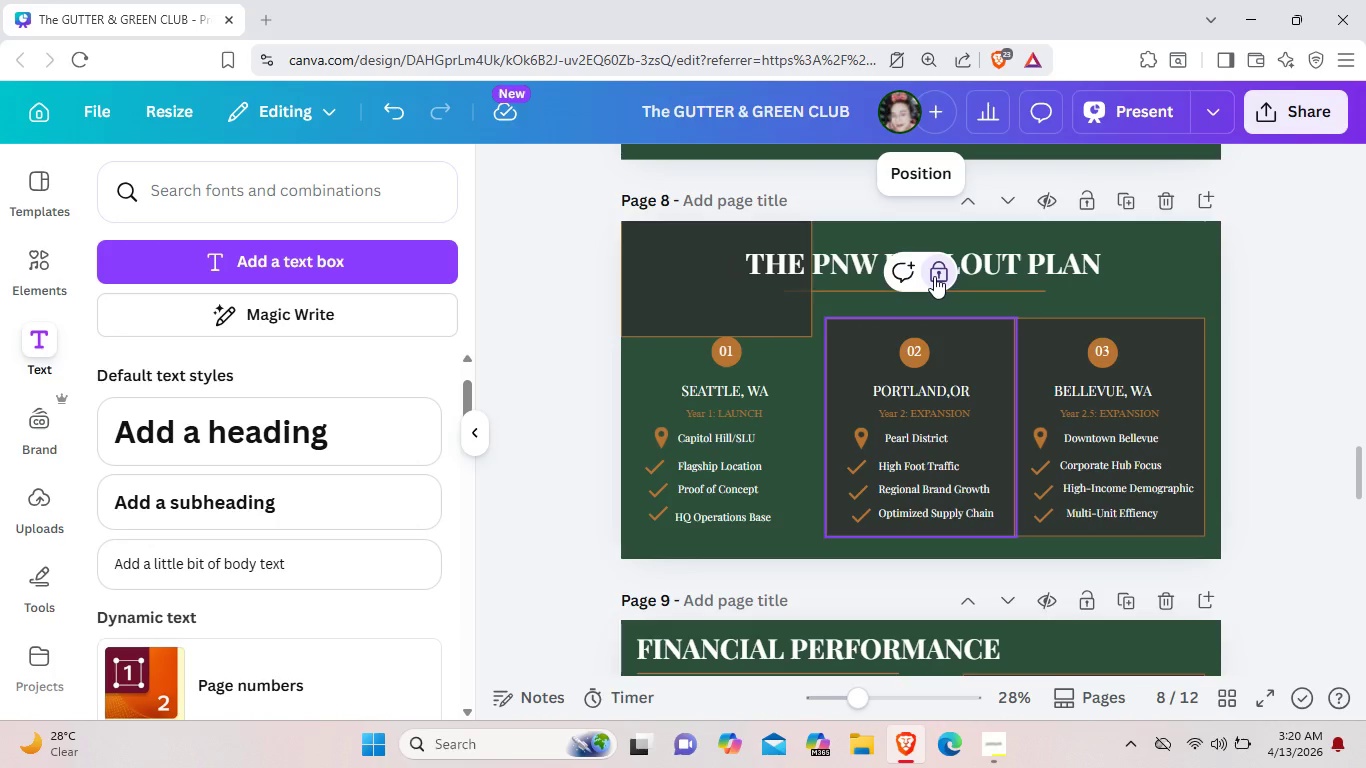 
left_click([934, 276])
 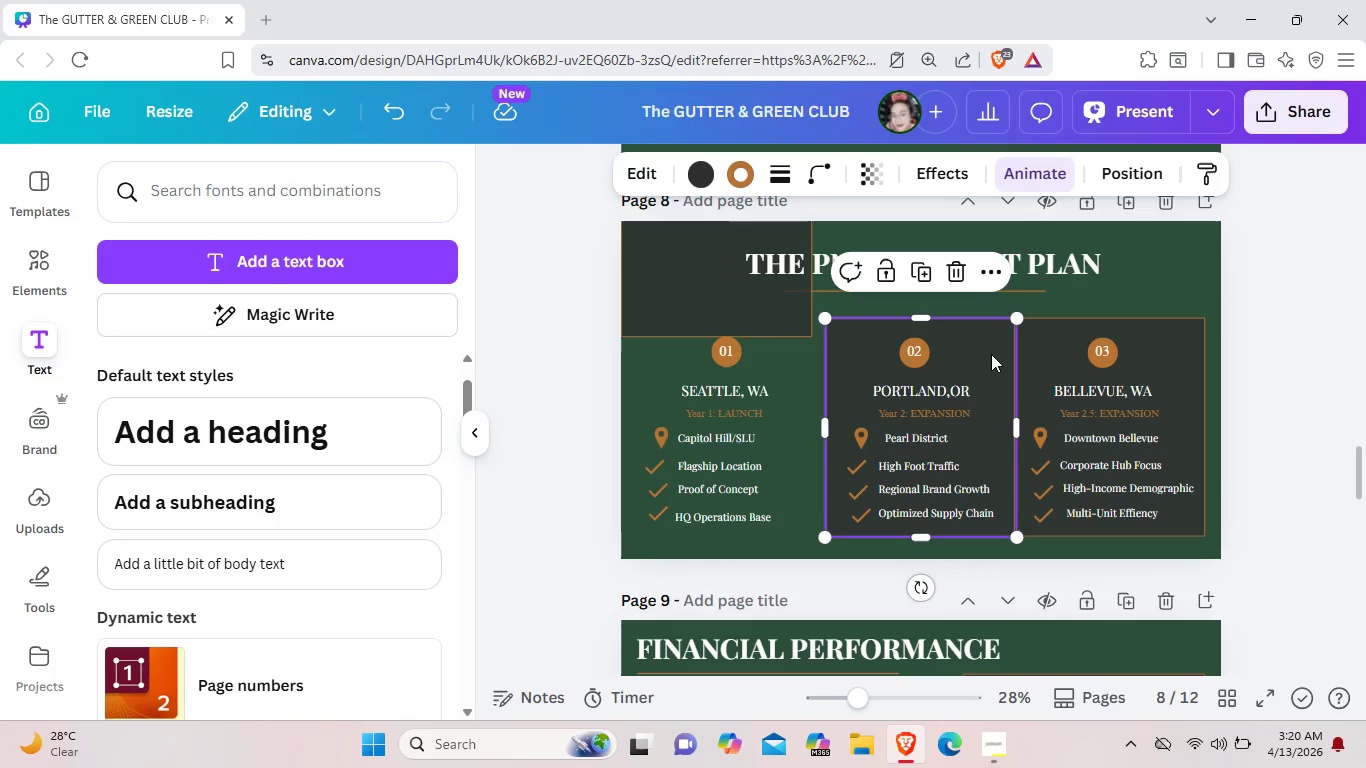 
left_click_drag(start_coordinate=[991, 354], to_coordinate=[978, 135])
 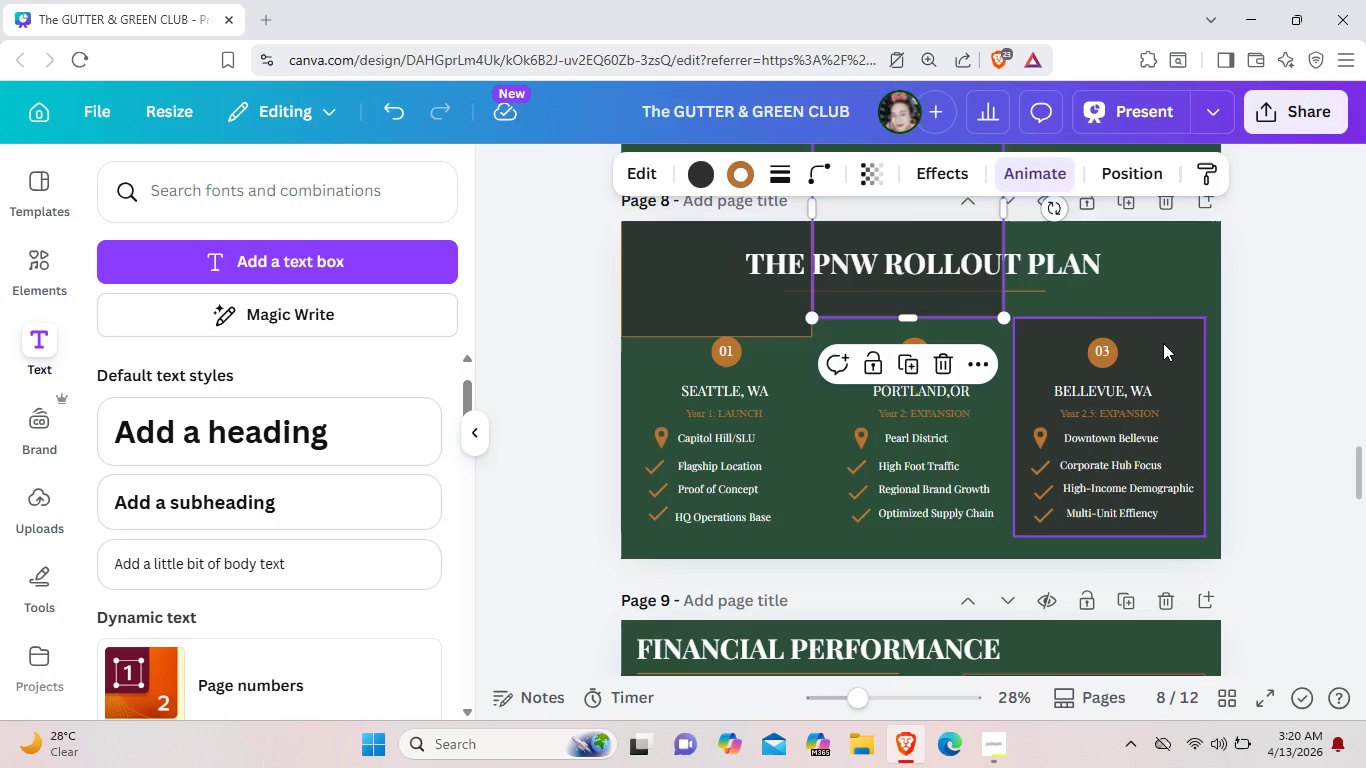 
left_click([1163, 343])
 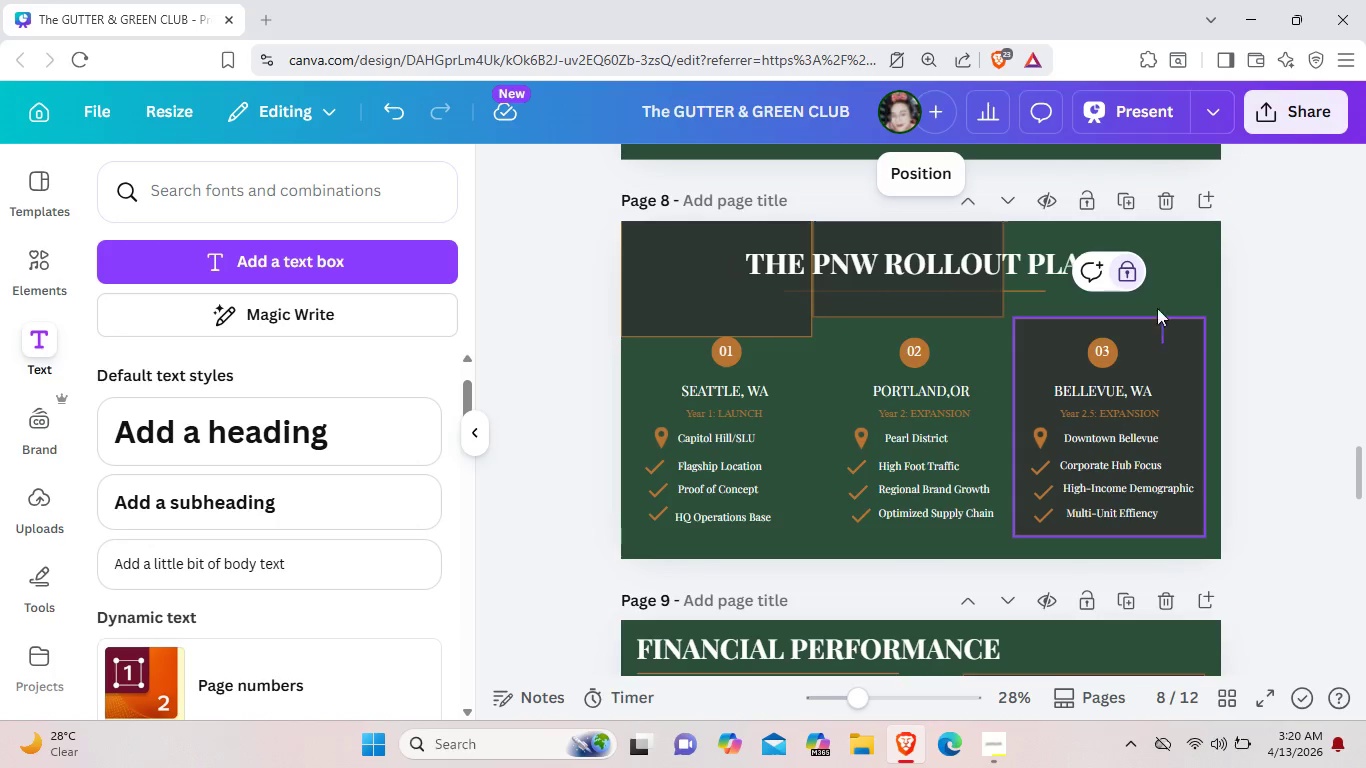 
left_click_drag(start_coordinate=[1163, 343], to_coordinate=[1153, 288])
 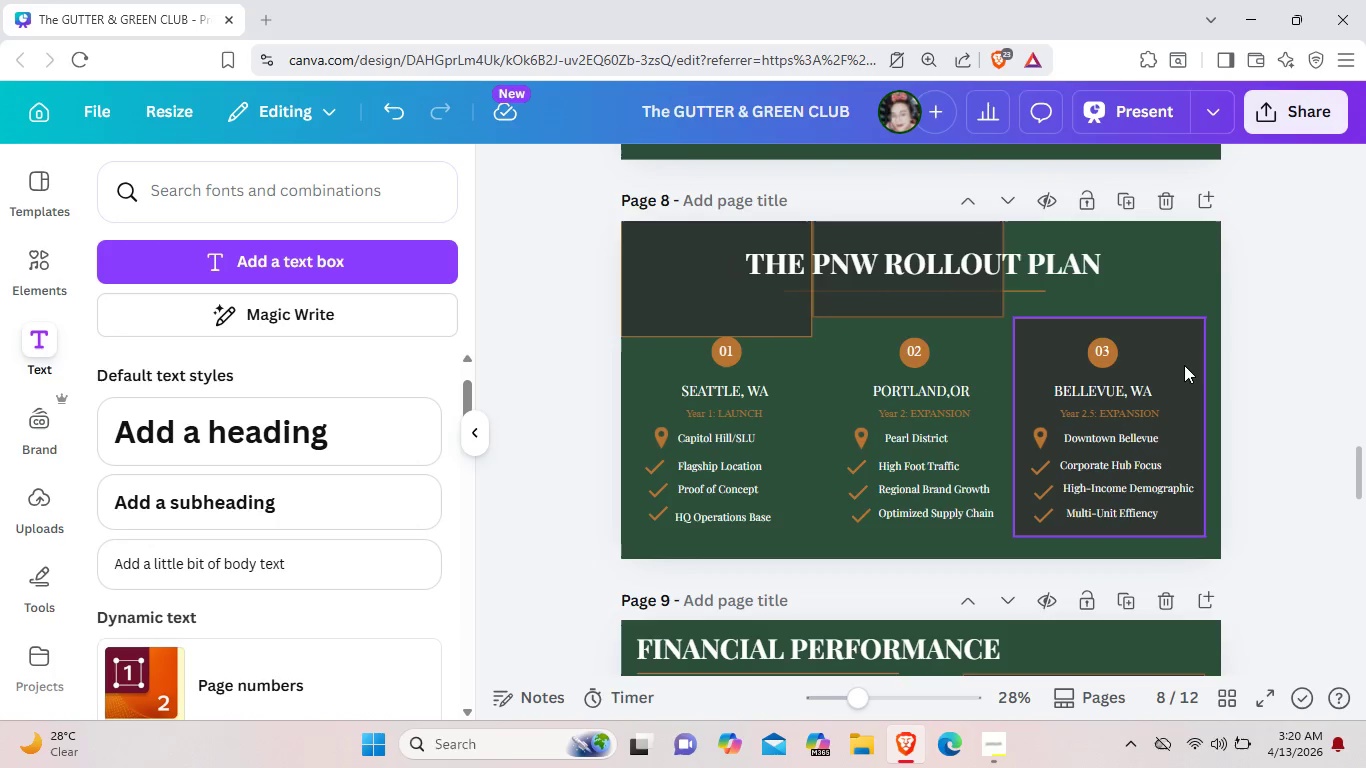 
left_click([1184, 365])
 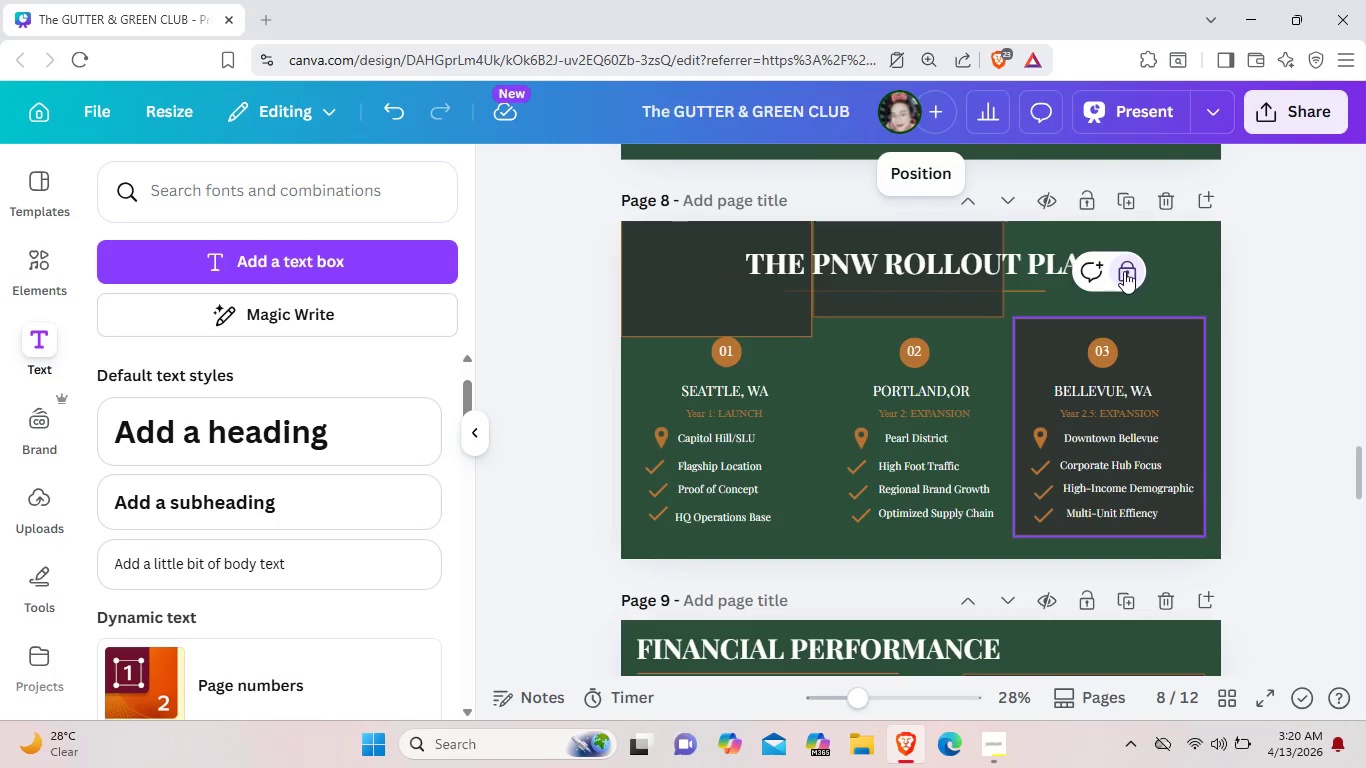 
double_click([1124, 271])
 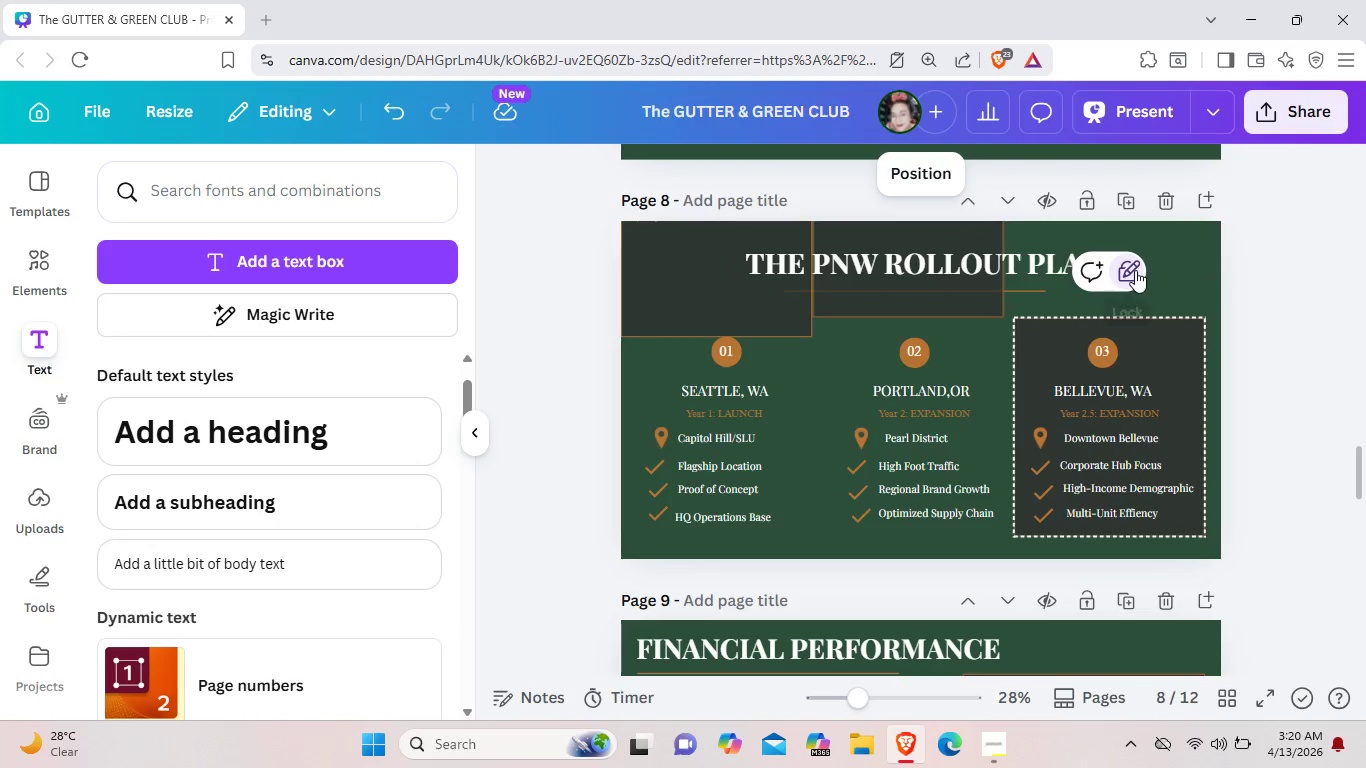 
double_click([1135, 270])
 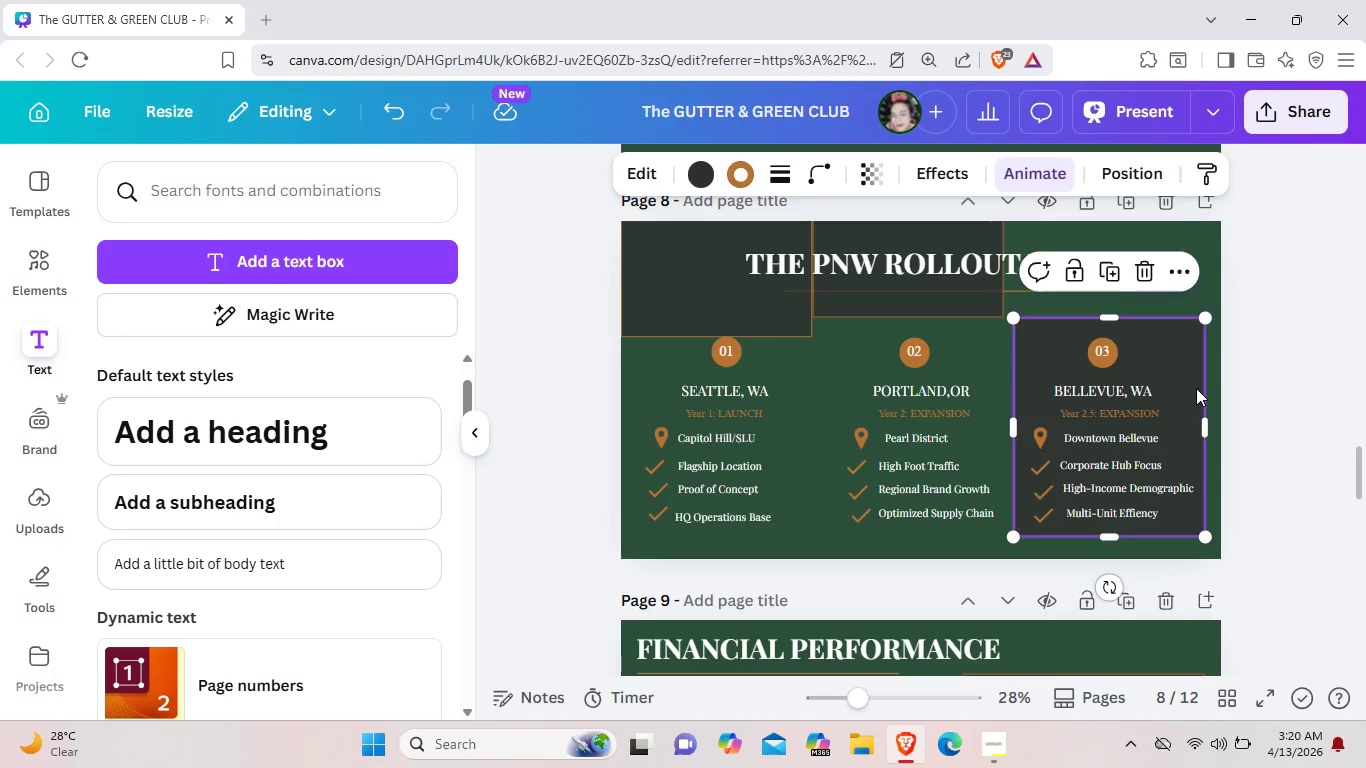 
left_click_drag(start_coordinate=[1196, 388], to_coordinate=[1179, 172])
 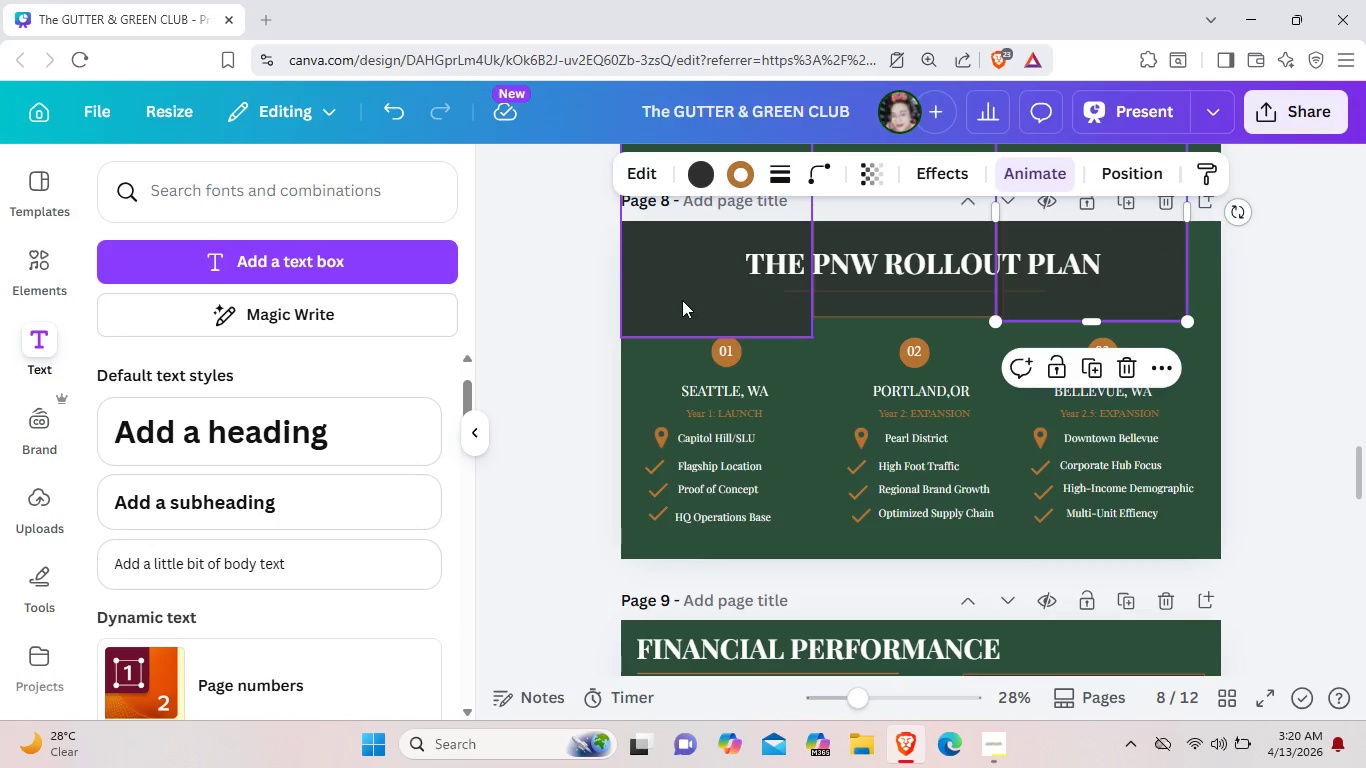 
left_click_drag(start_coordinate=[682, 300], to_coordinate=[683, 277])
 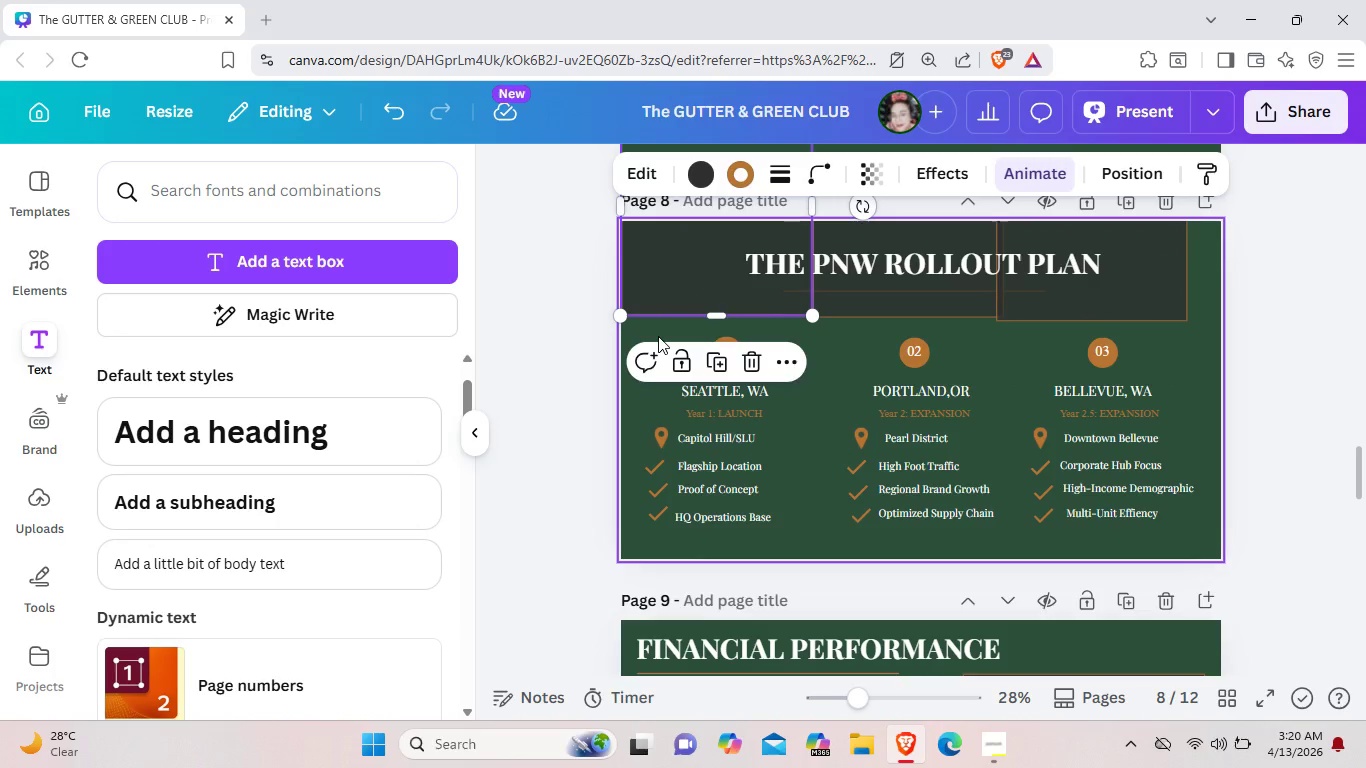 
left_click([658, 336])
 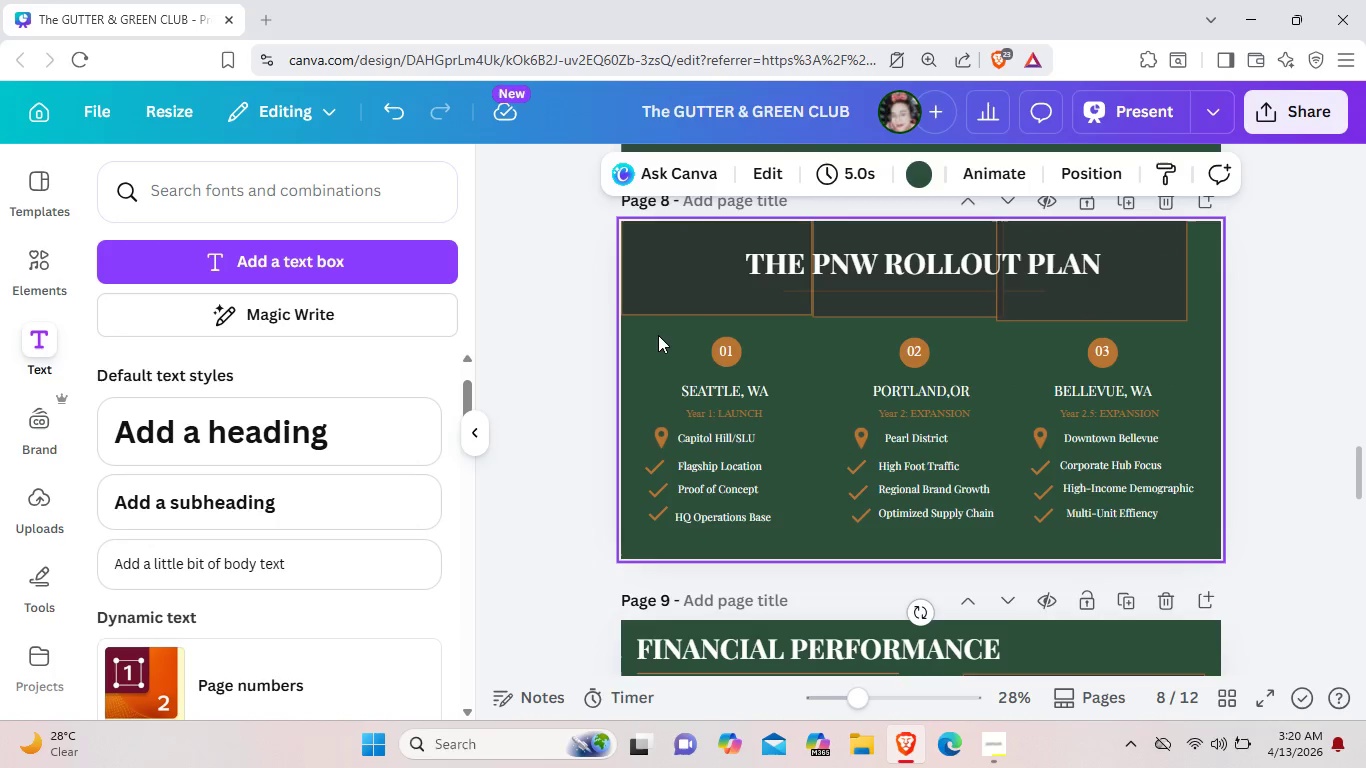 
left_click_drag(start_coordinate=[658, 335], to_coordinate=[1174, 532])
 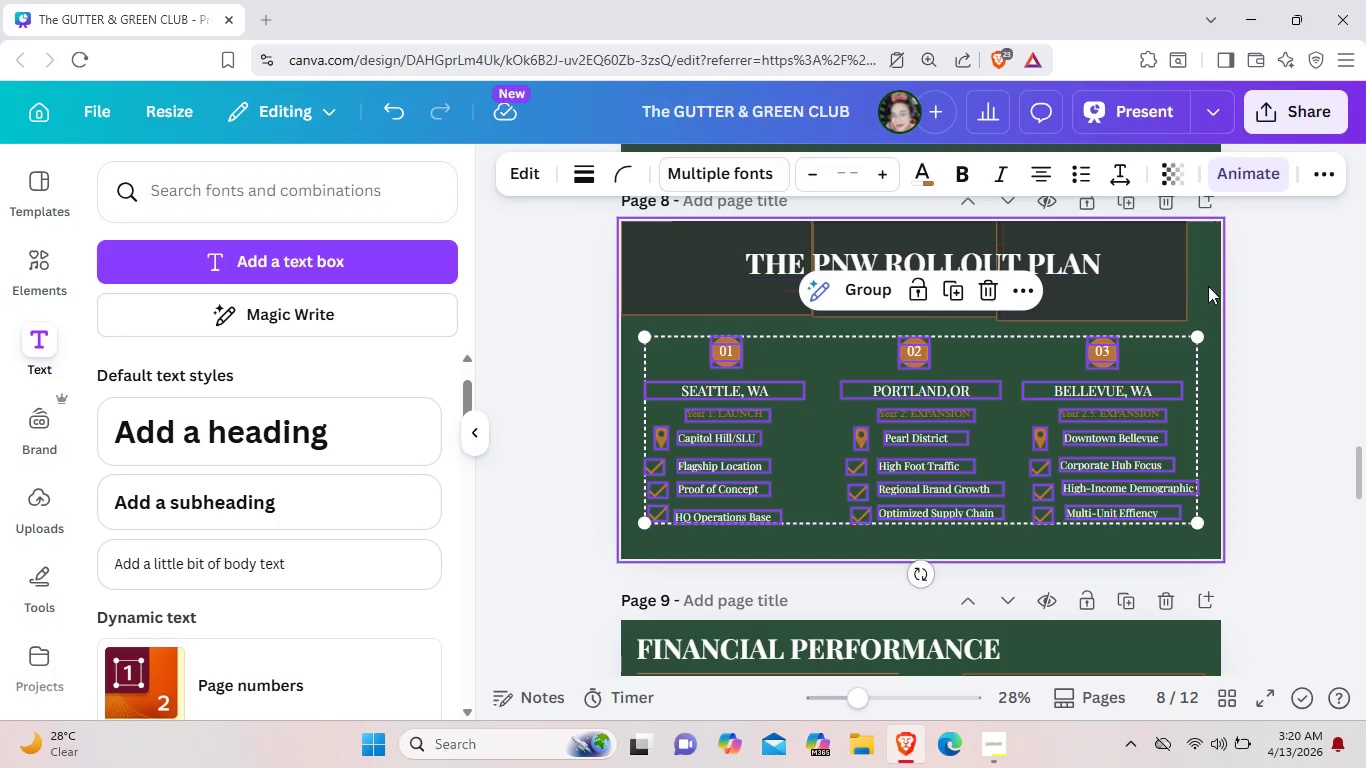 
left_click([1326, 337])
 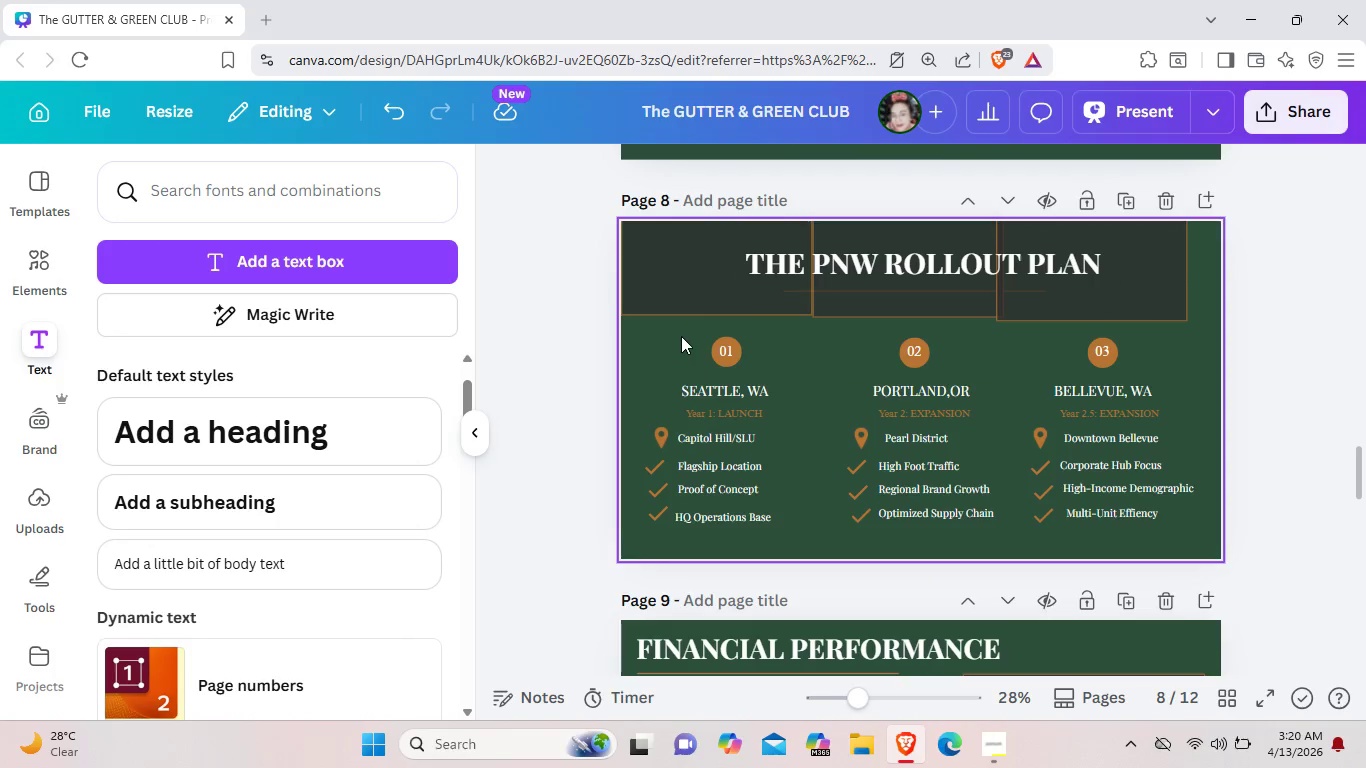 
left_click_drag(start_coordinate=[679, 334], to_coordinate=[763, 514])
 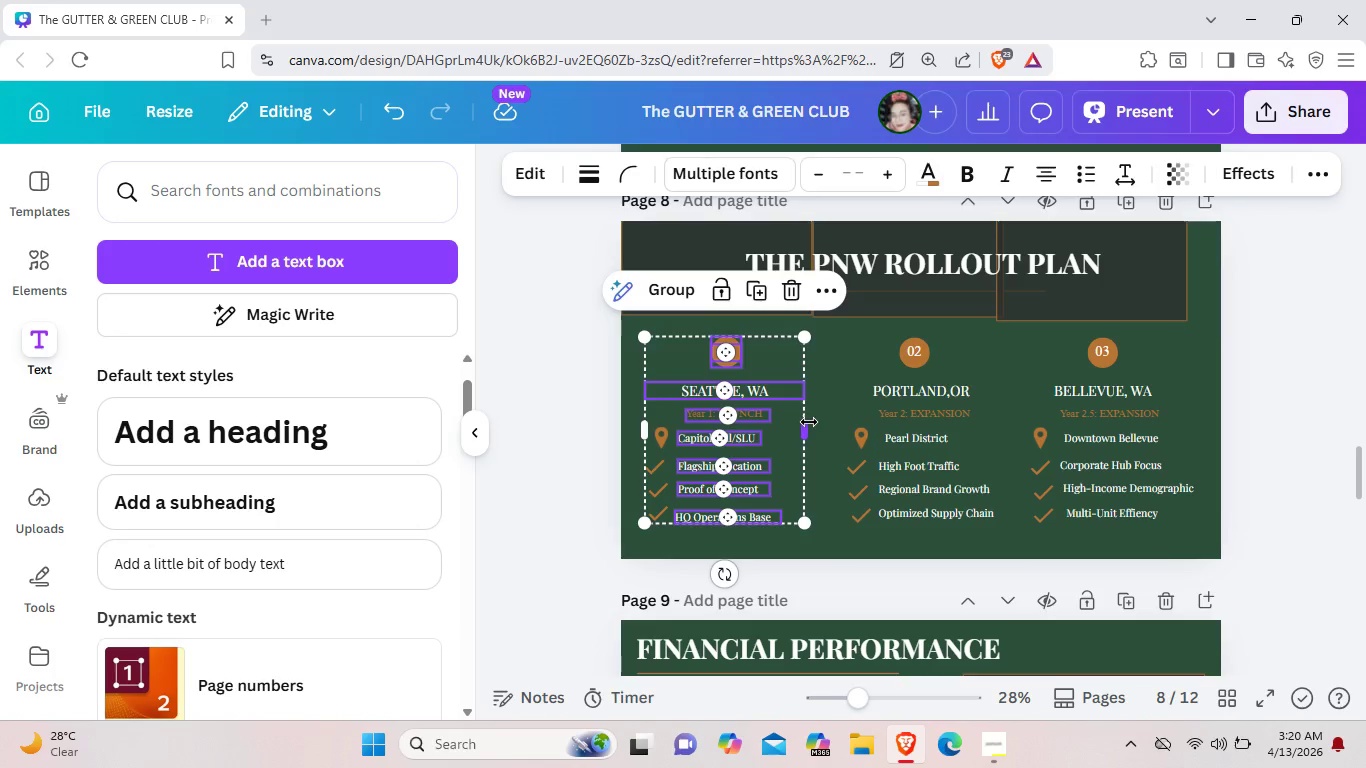 
left_click([829, 400])
 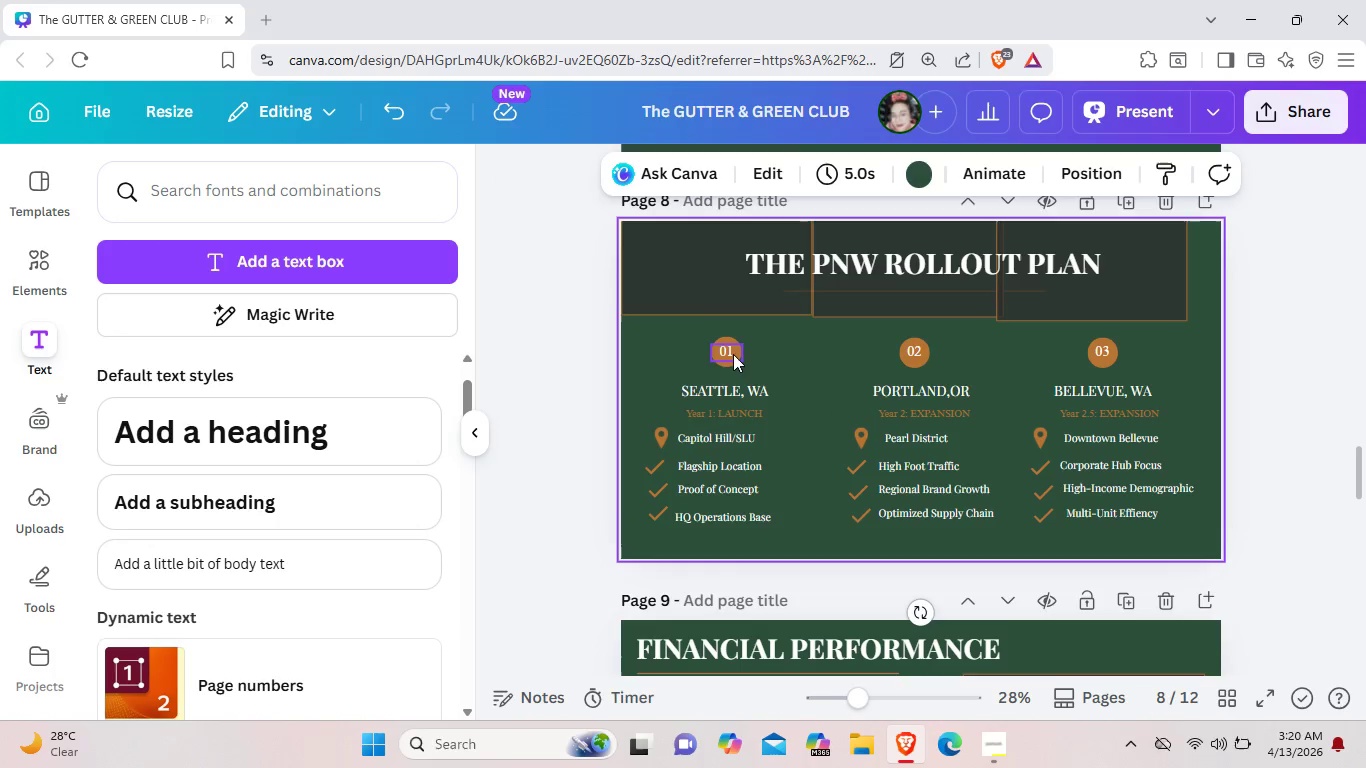 
left_click([732, 354])
 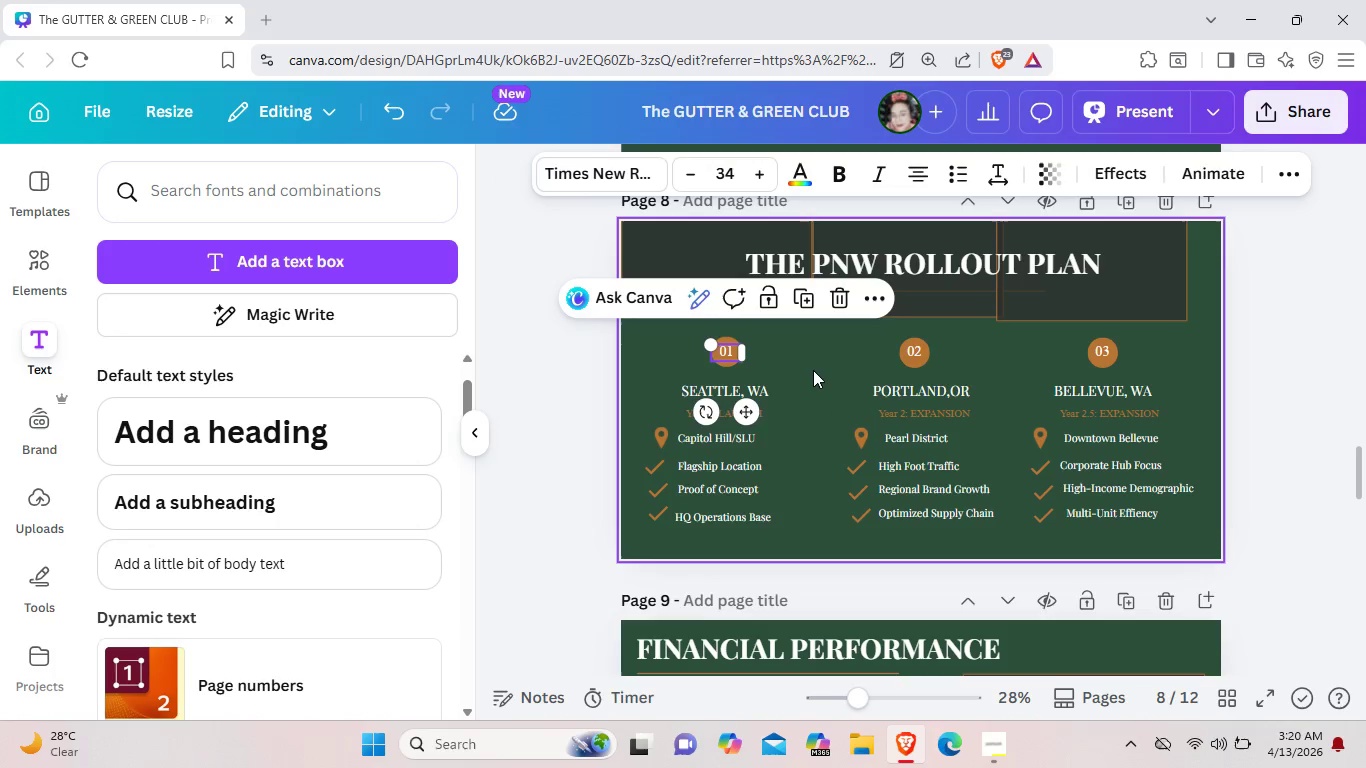 
left_click([813, 370])
 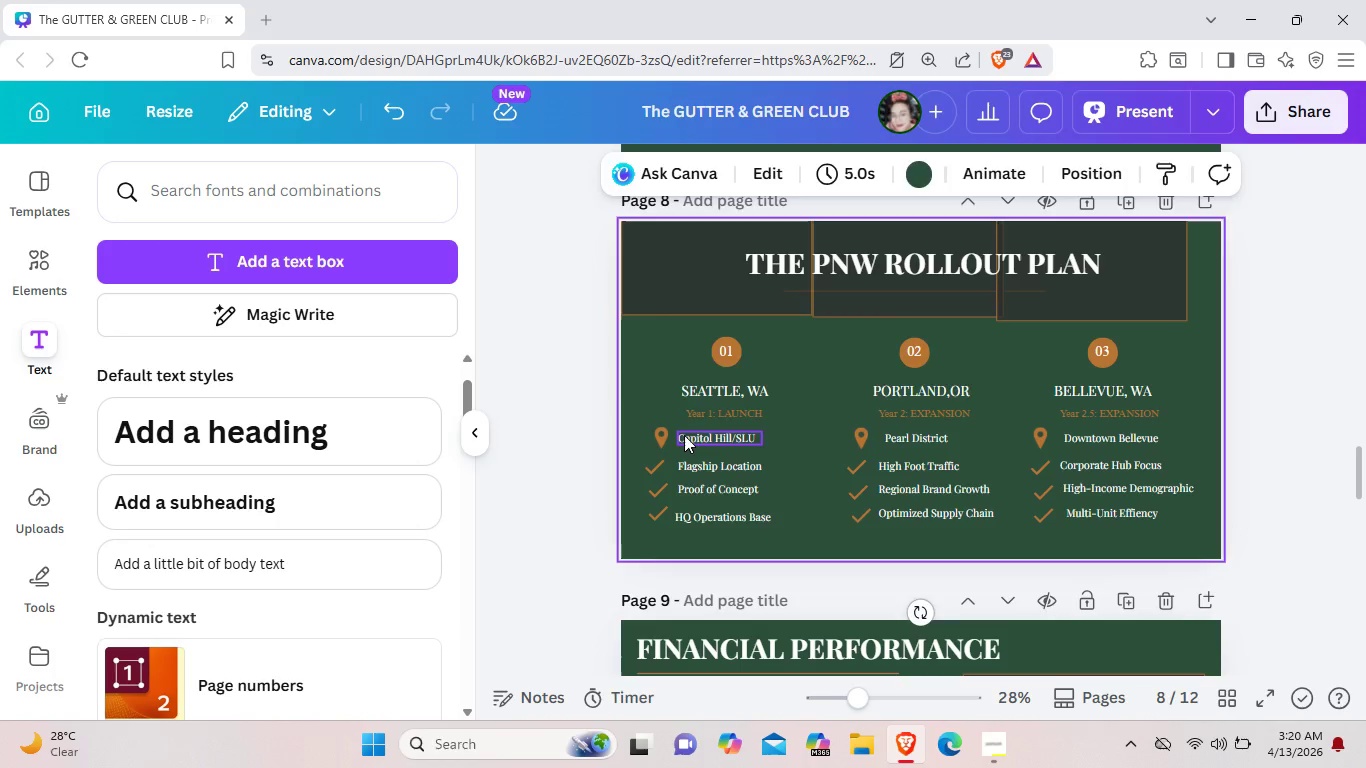 
left_click([684, 435])
 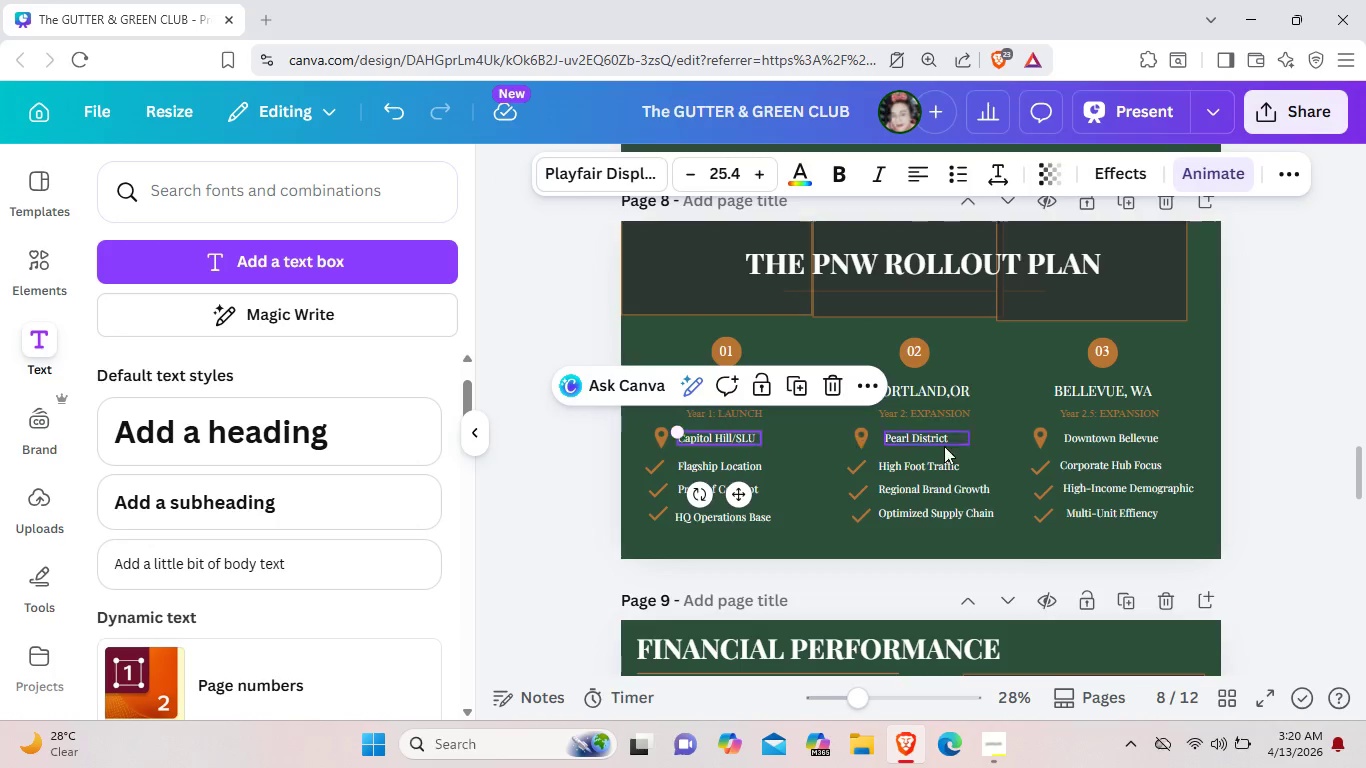 
key(Control+Z)
 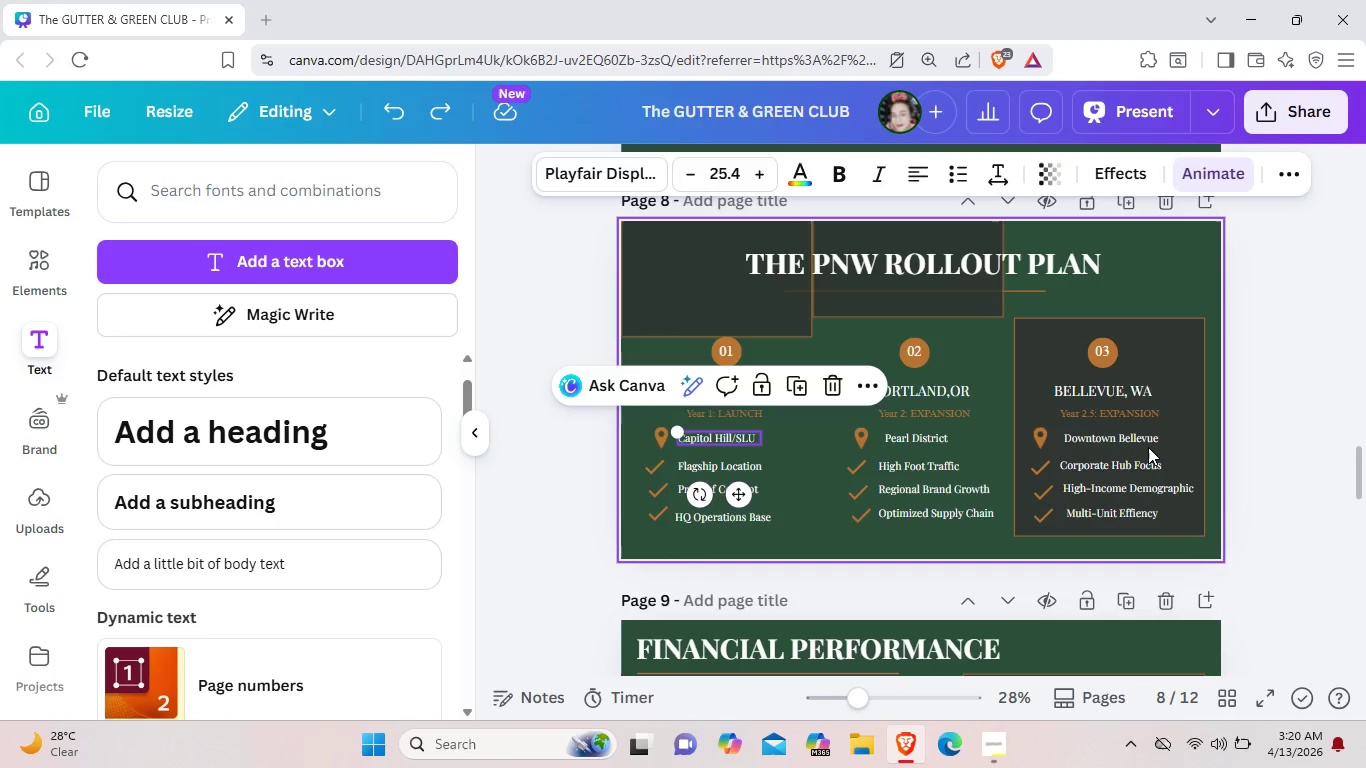 
key(Control+Z)
 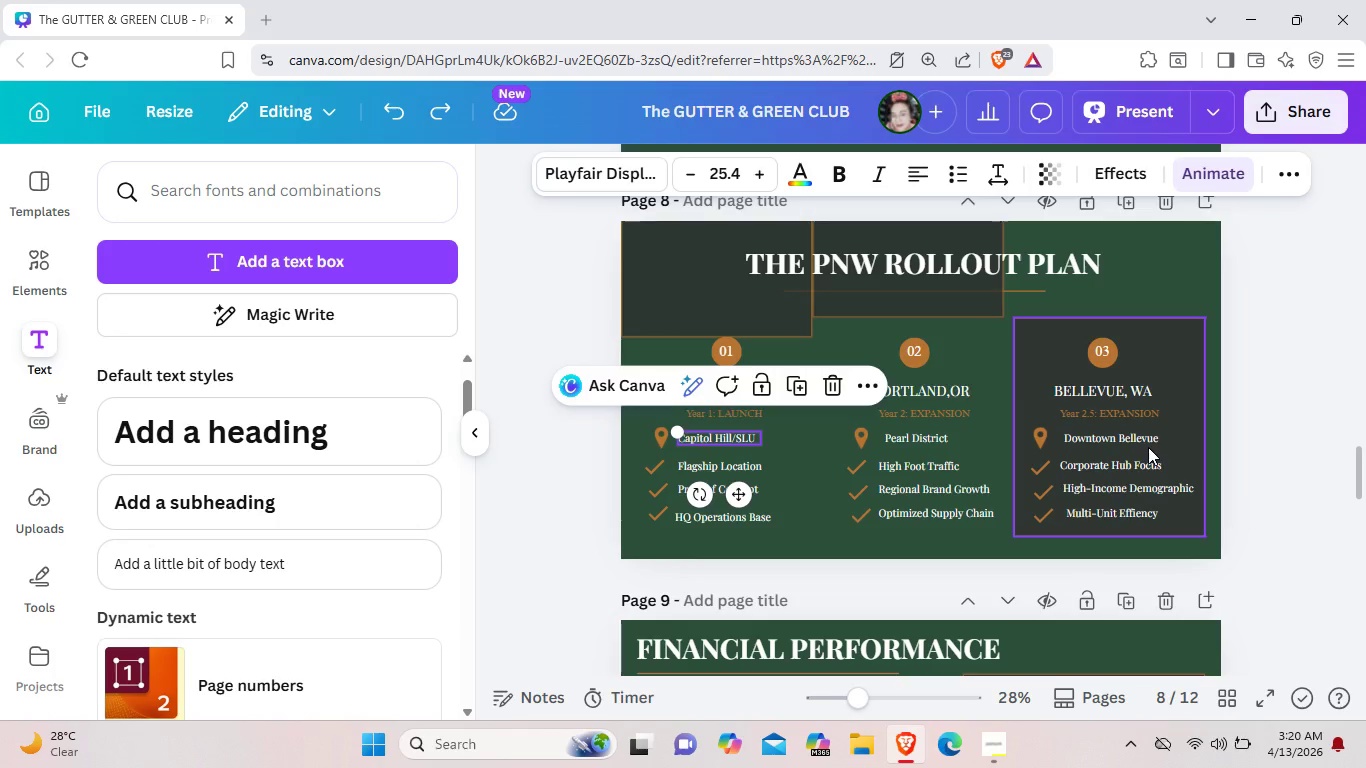 
key(Control+Z)
 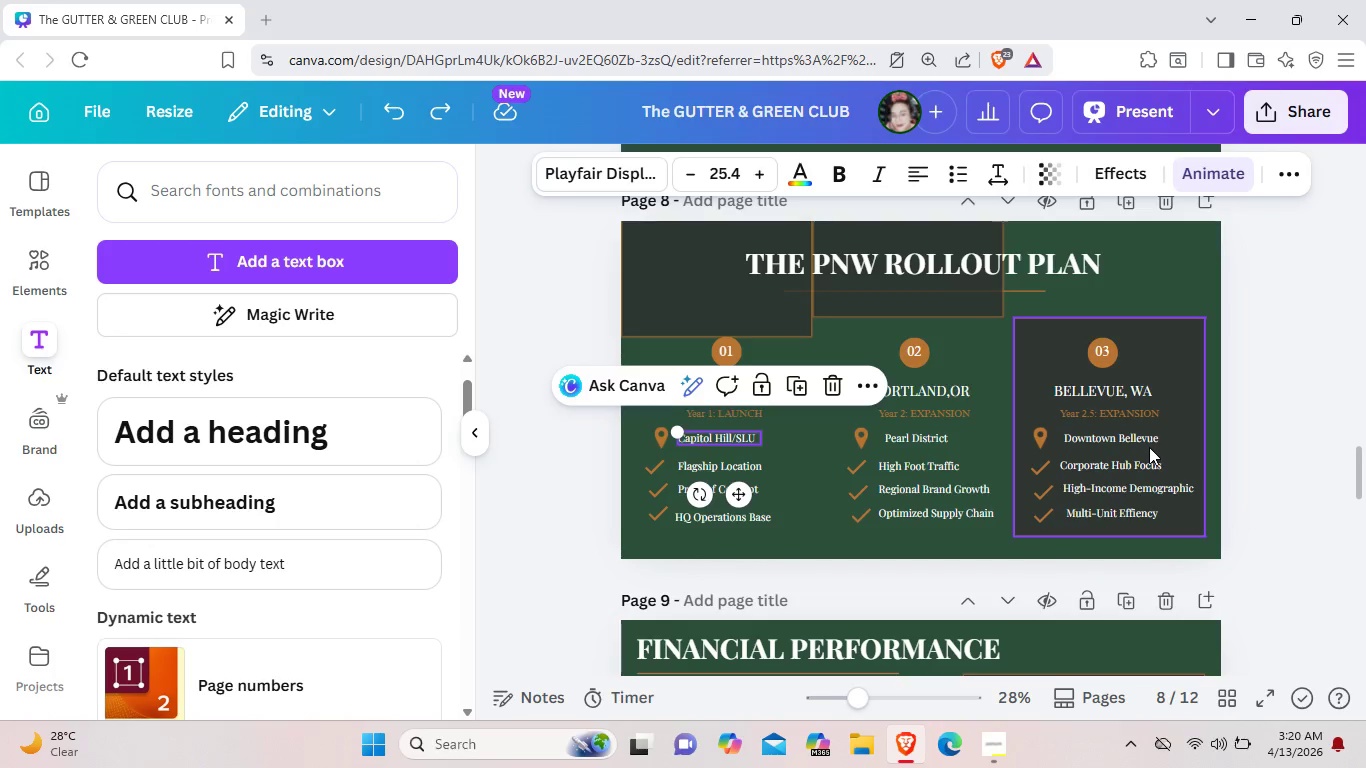 
key(Control+Z)
 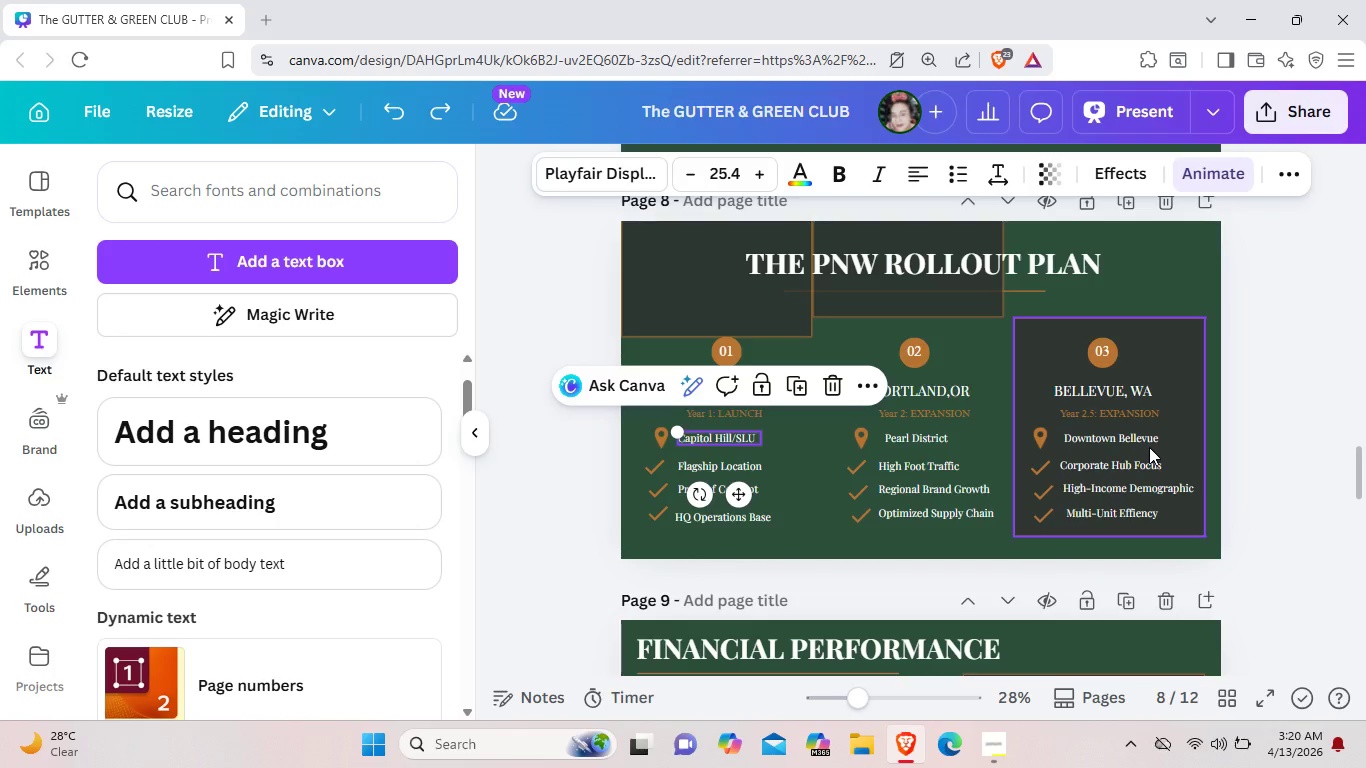 
key(Control+Z)
 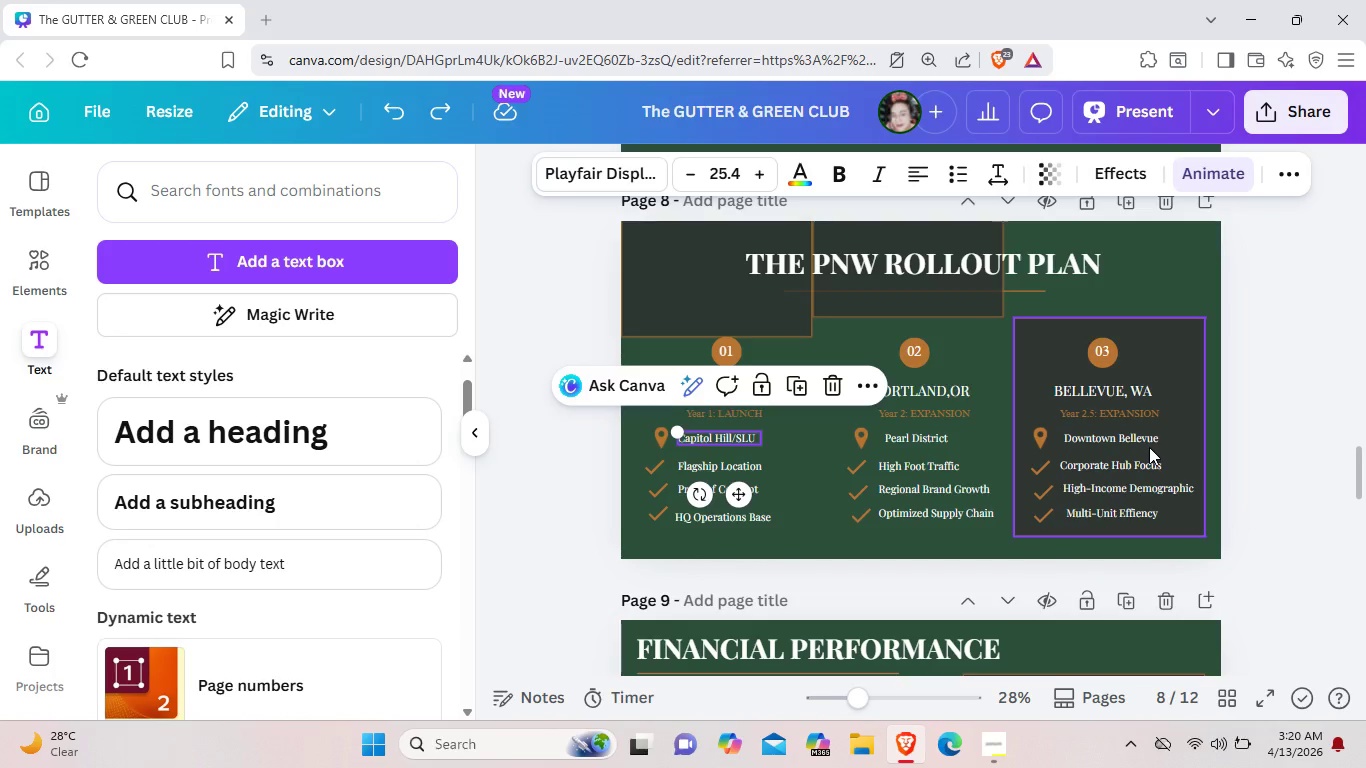 
key(Control+Z)
 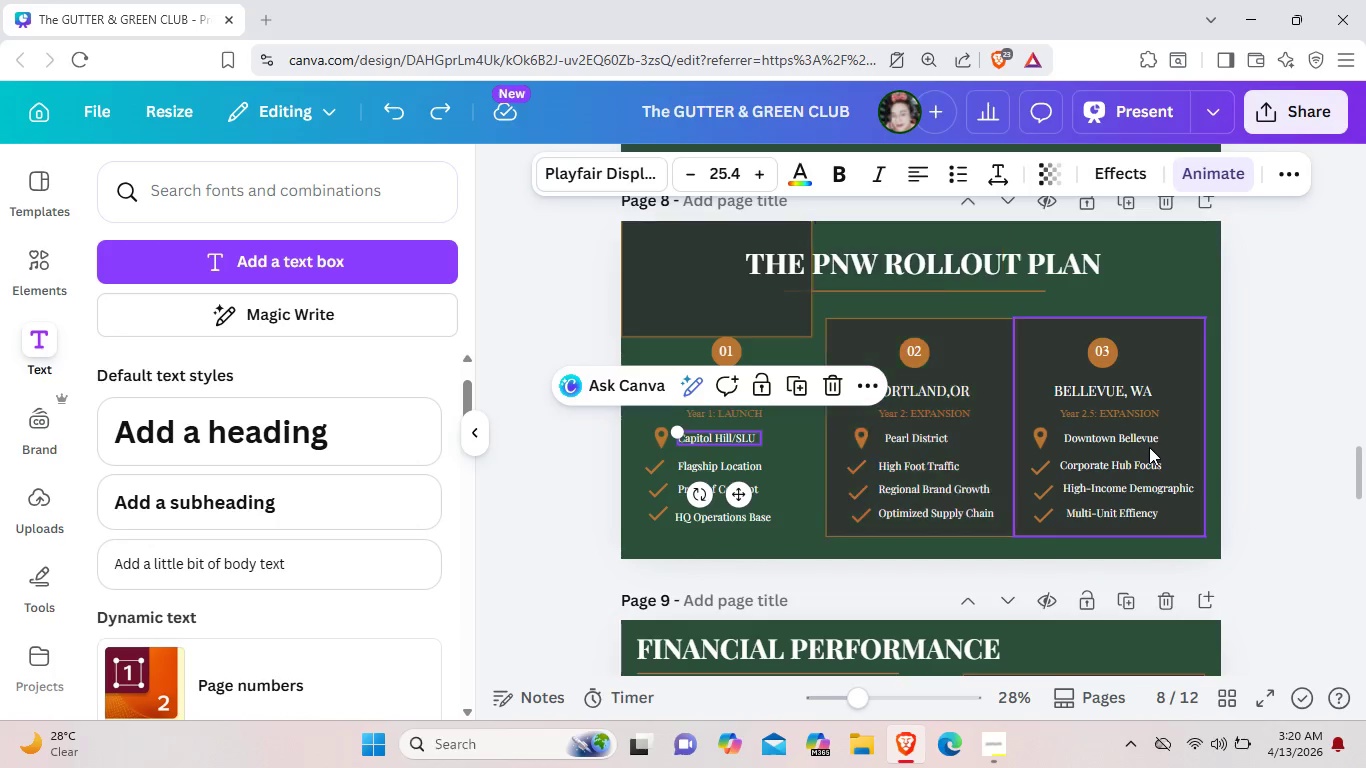 
key(Control+Z)
 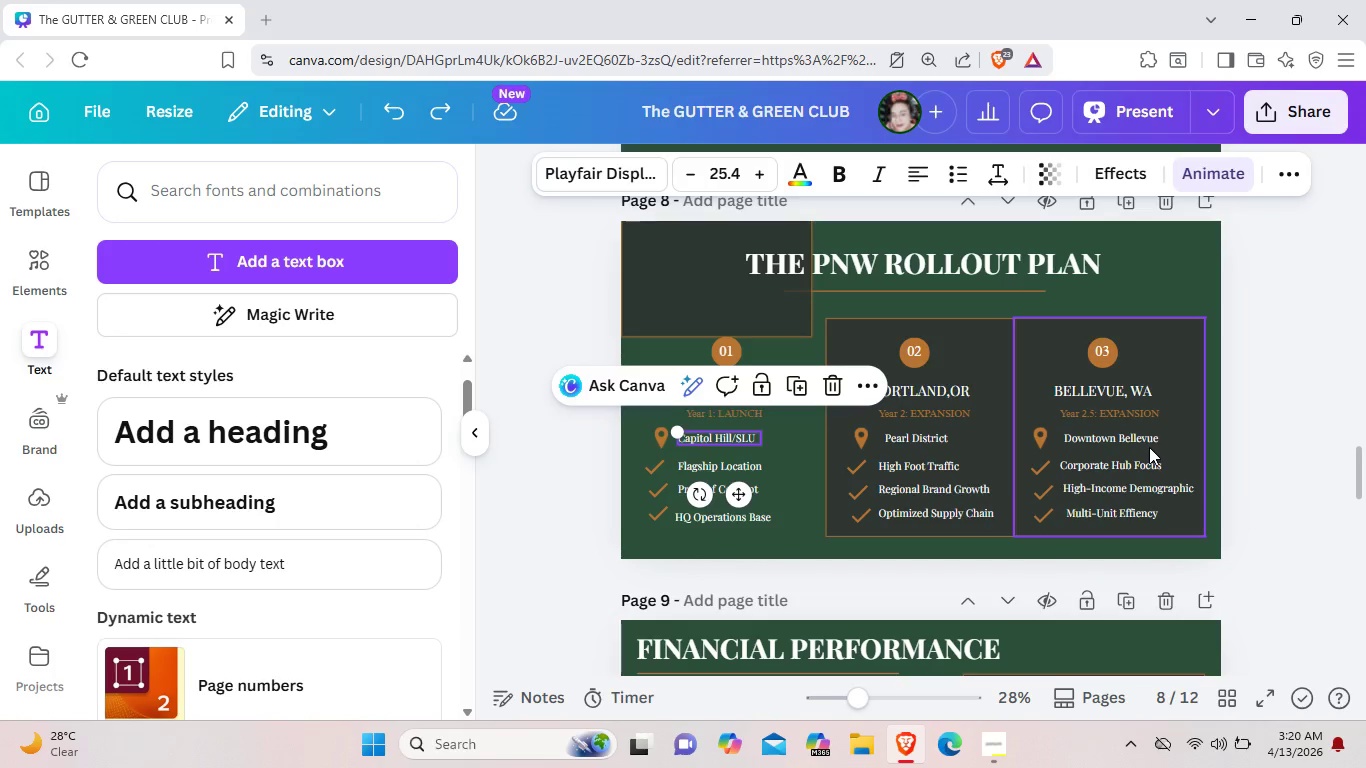 
key(Control+Z)
 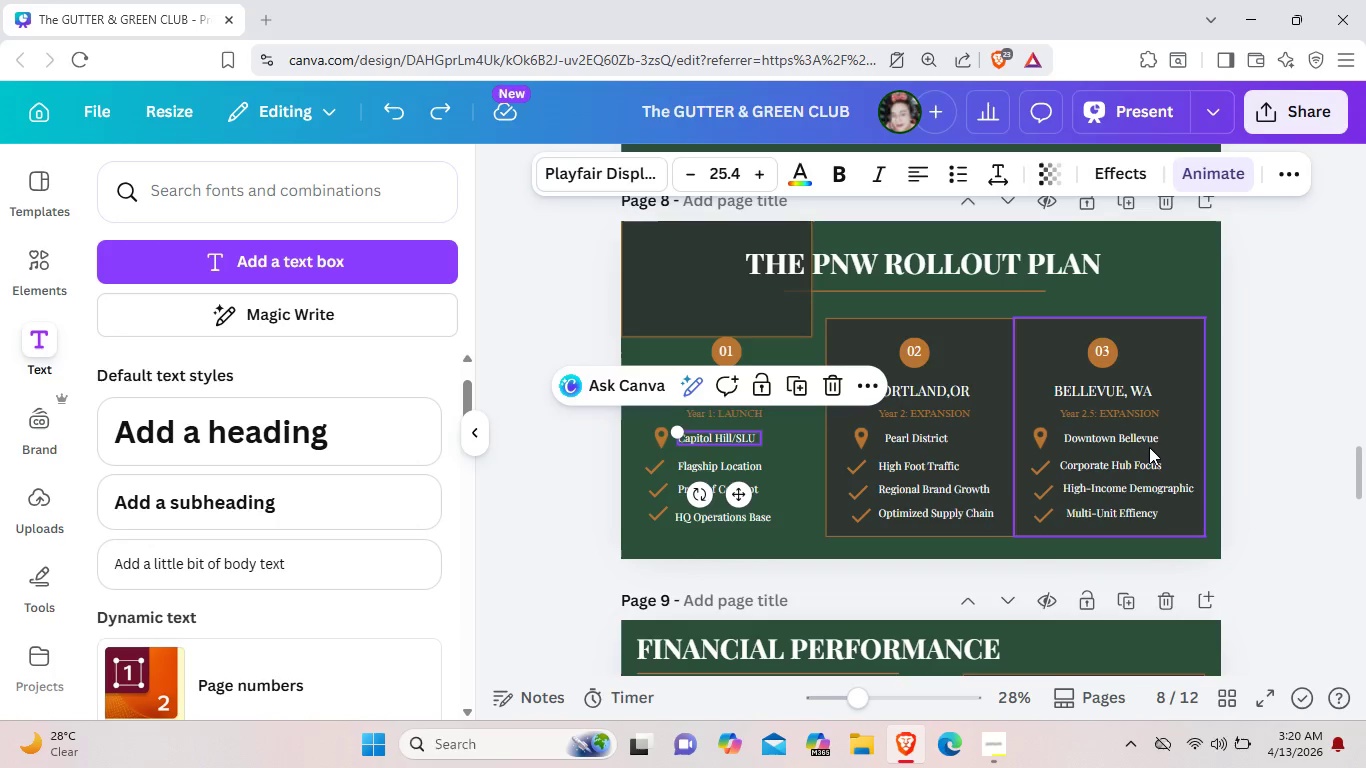 
key(Control+Z)
 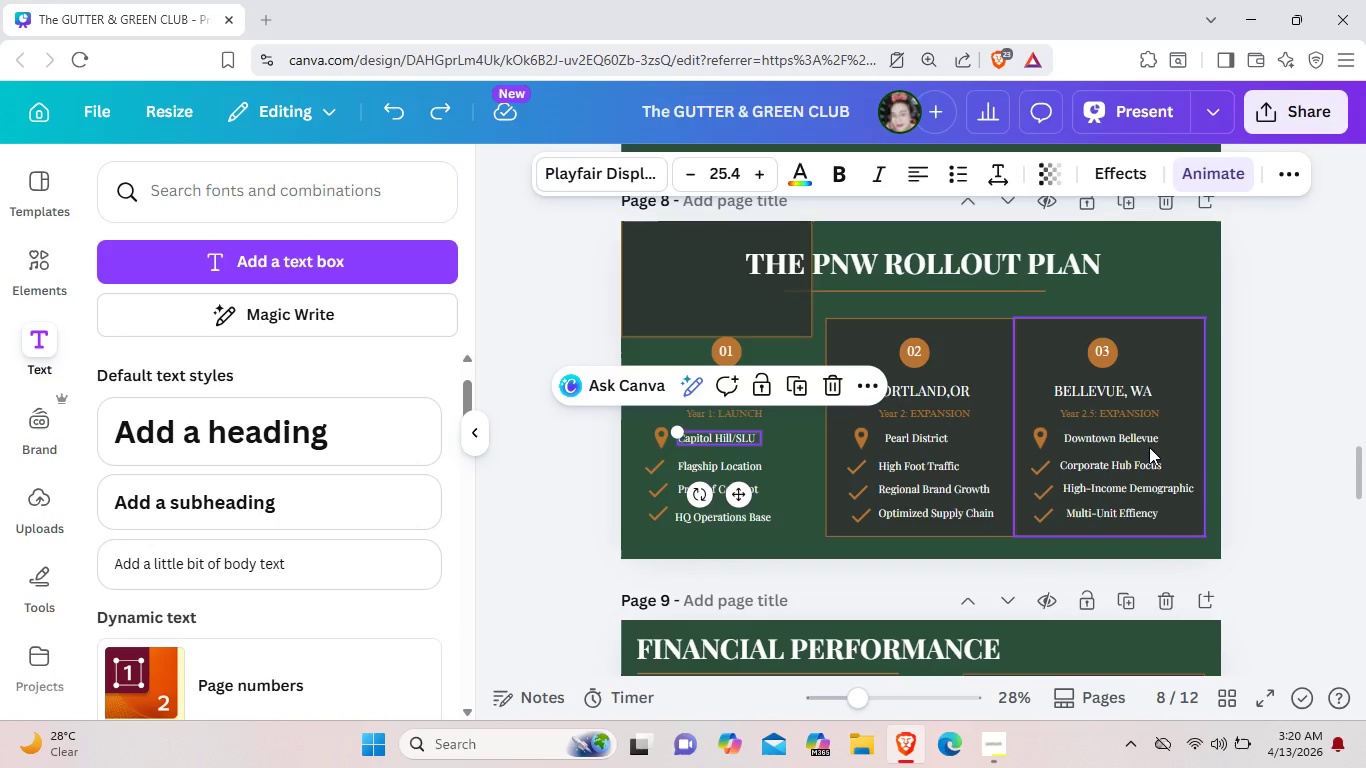 
key(Control+Z)
 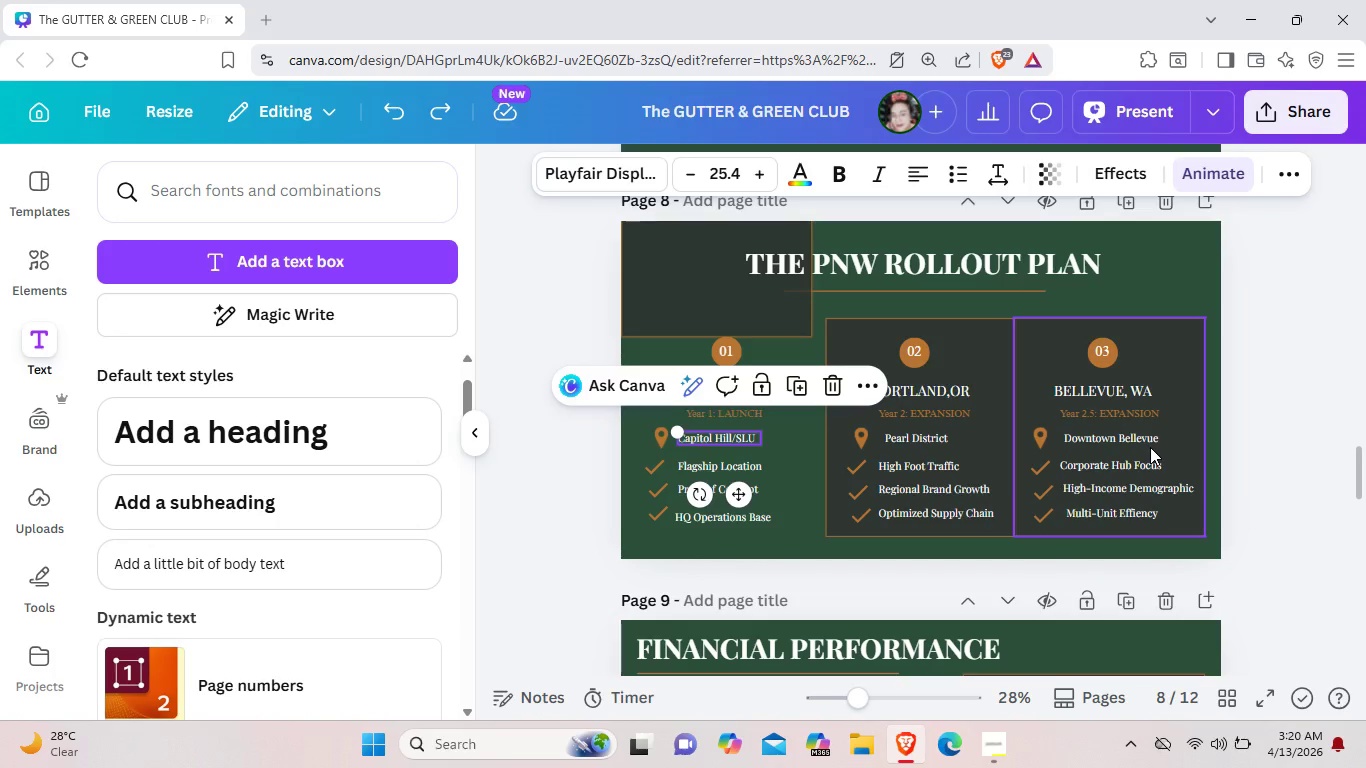 
key(Control+Z)
 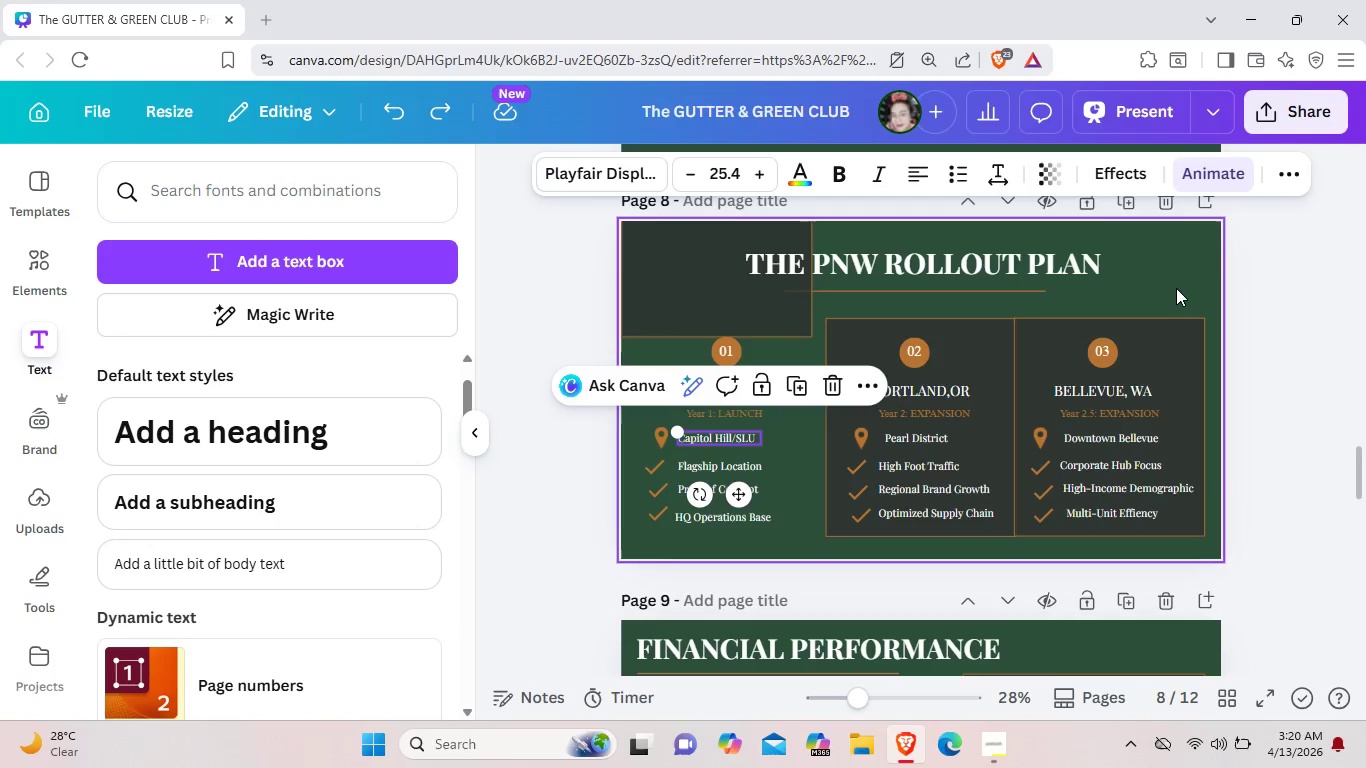 
left_click([1176, 288])
 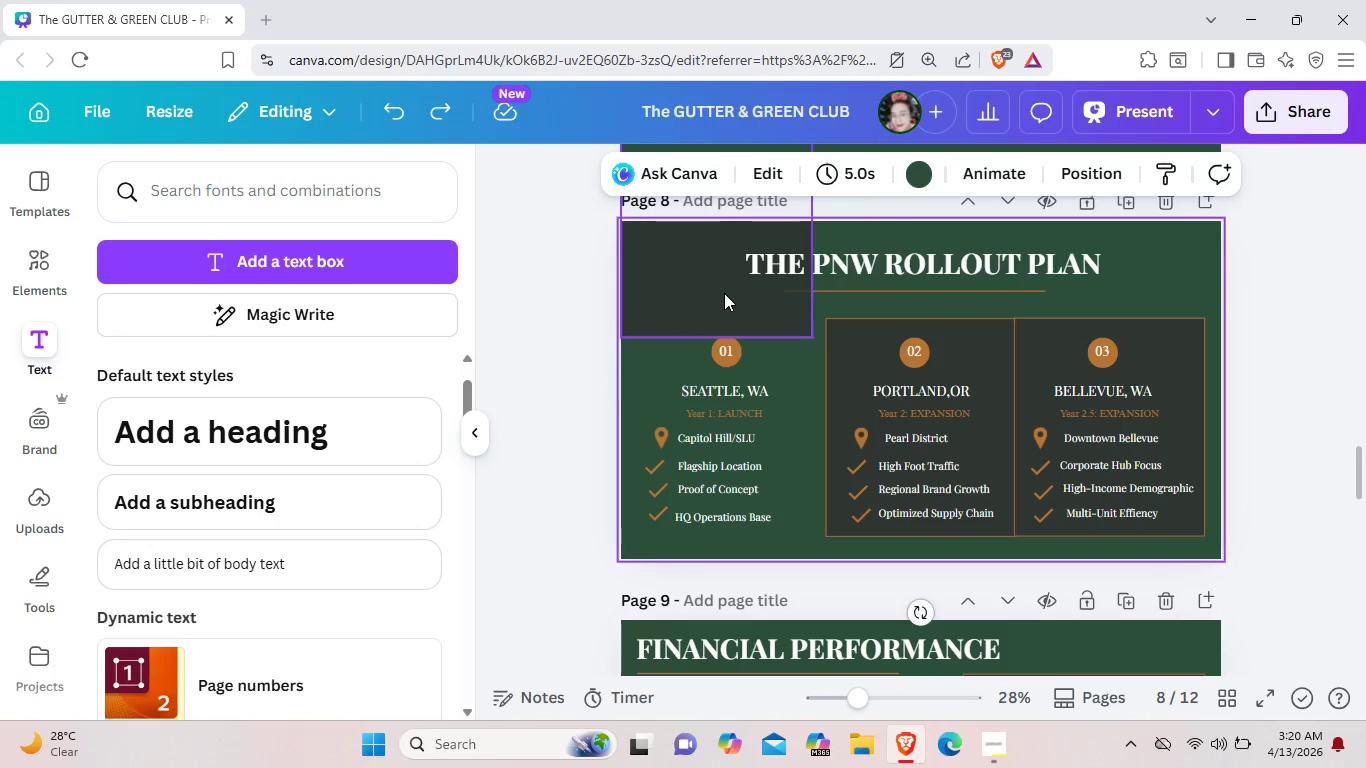 
left_click([724, 293])
 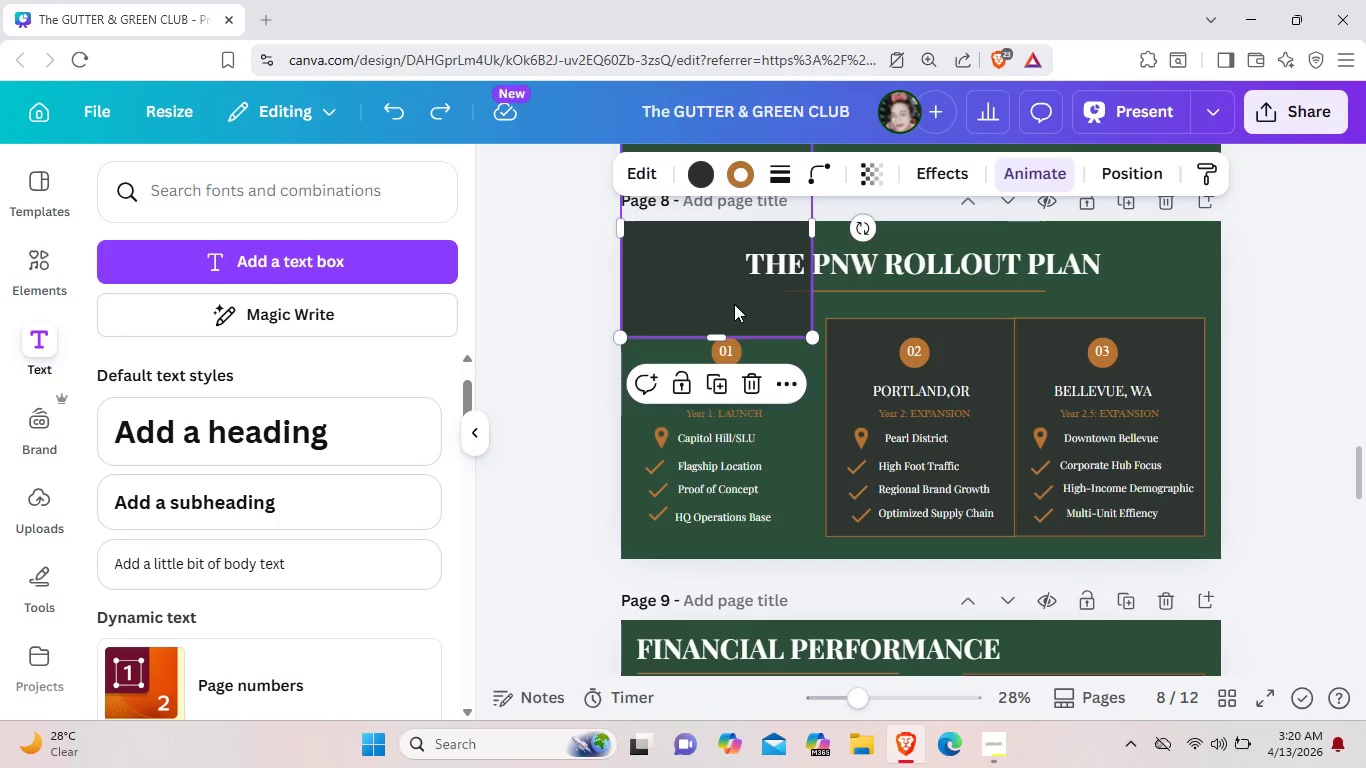 
left_click_drag(start_coordinate=[724, 293], to_coordinate=[735, 492])
 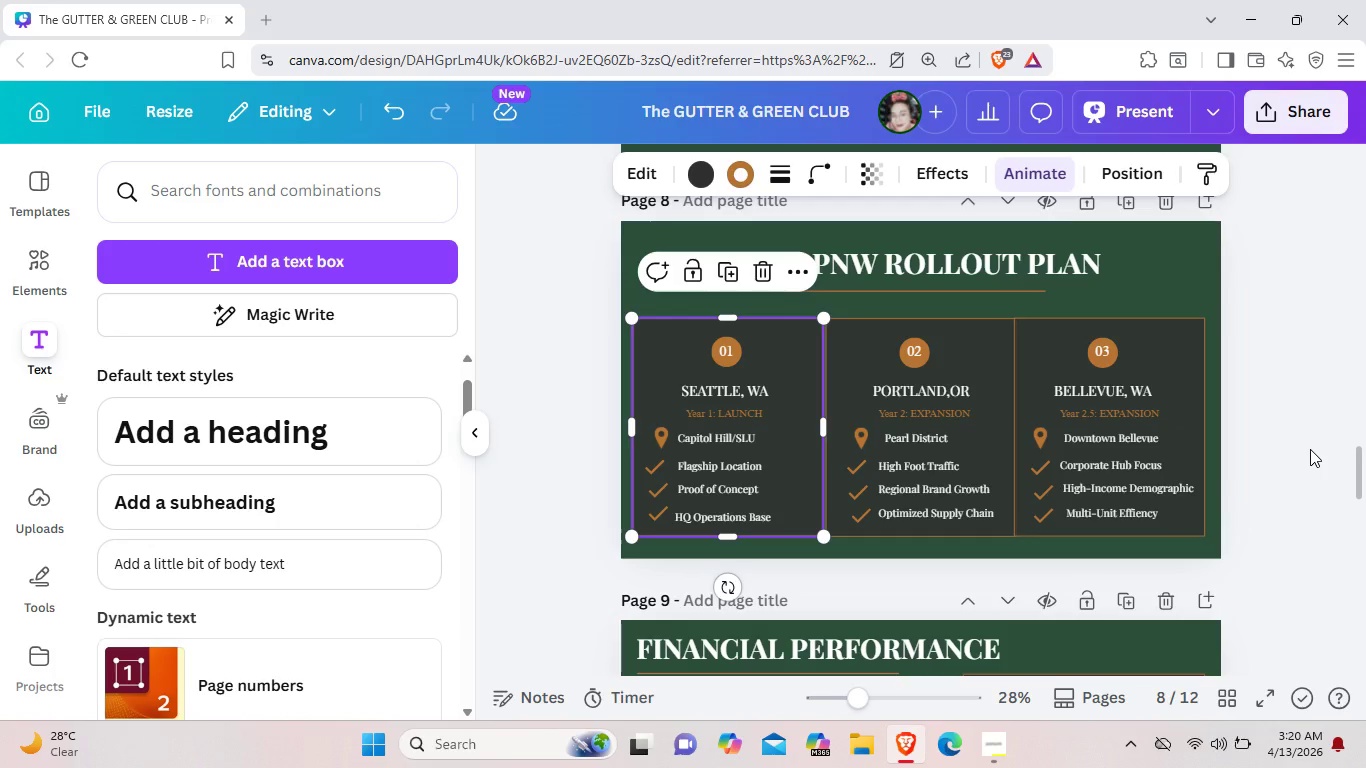 
left_click([1310, 449])
 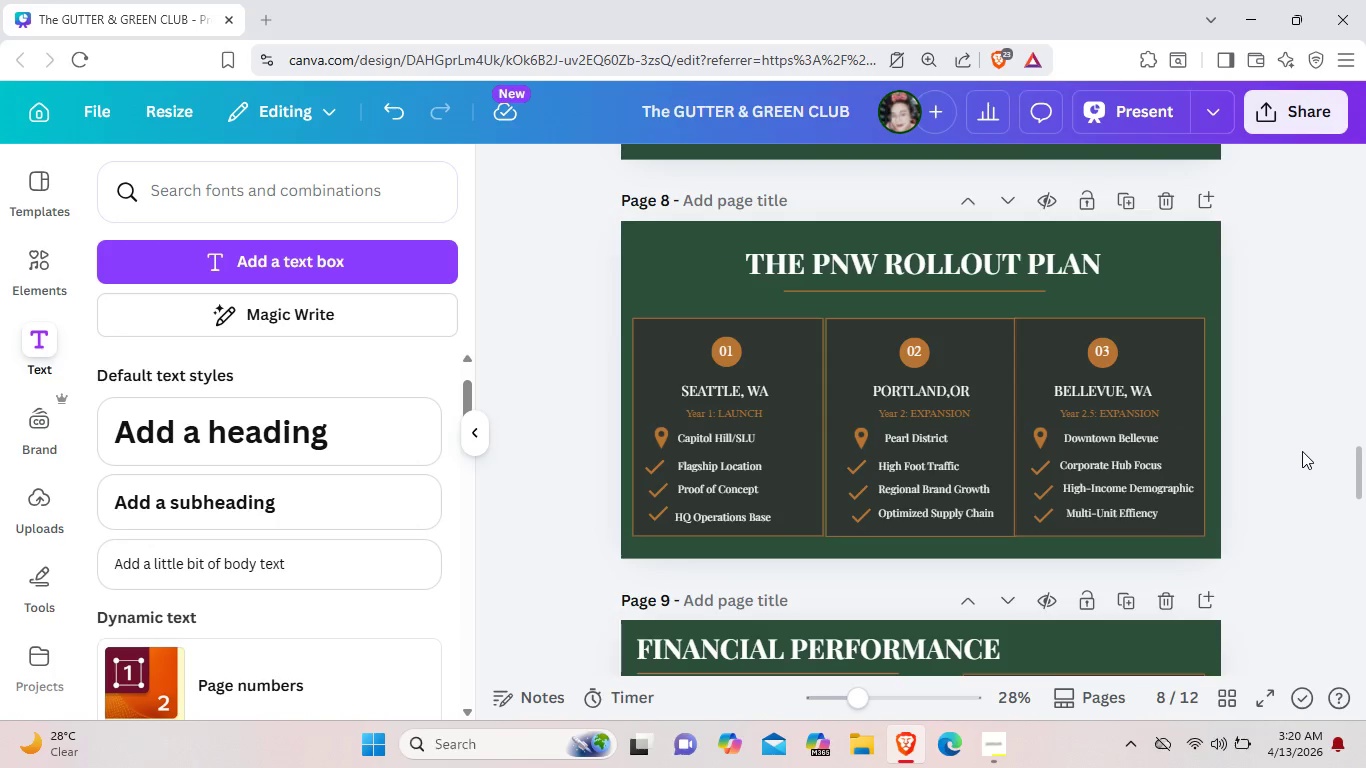 
left_click([772, 340])
 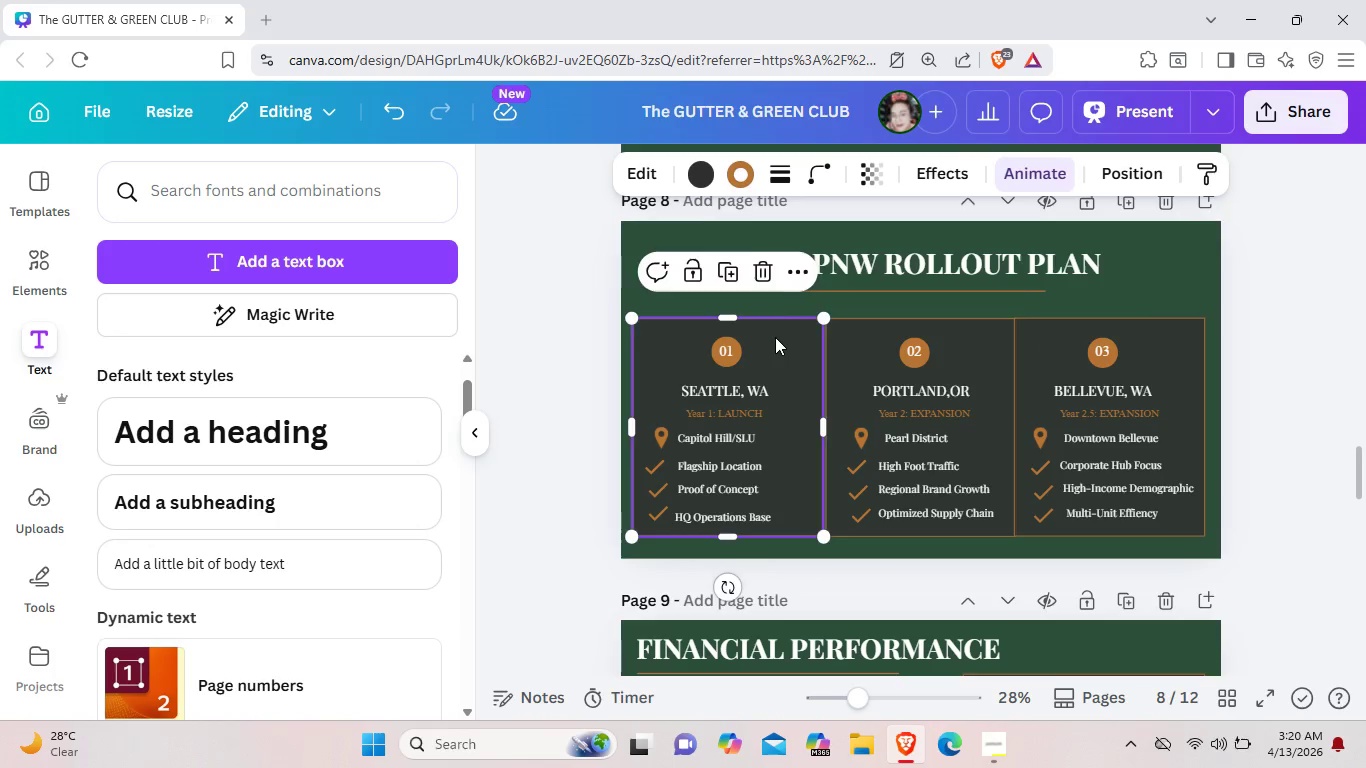 
key(ArrowRight)
 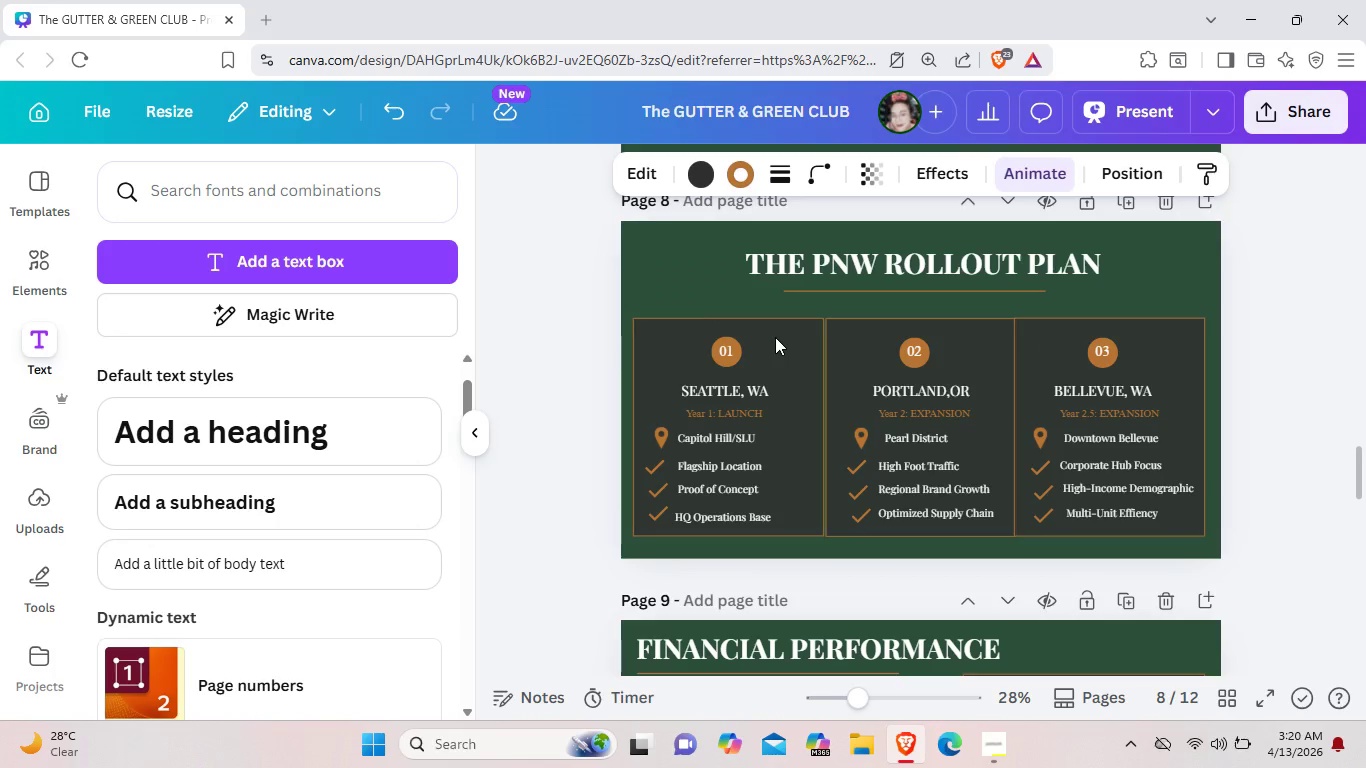 
key(ArrowRight)
 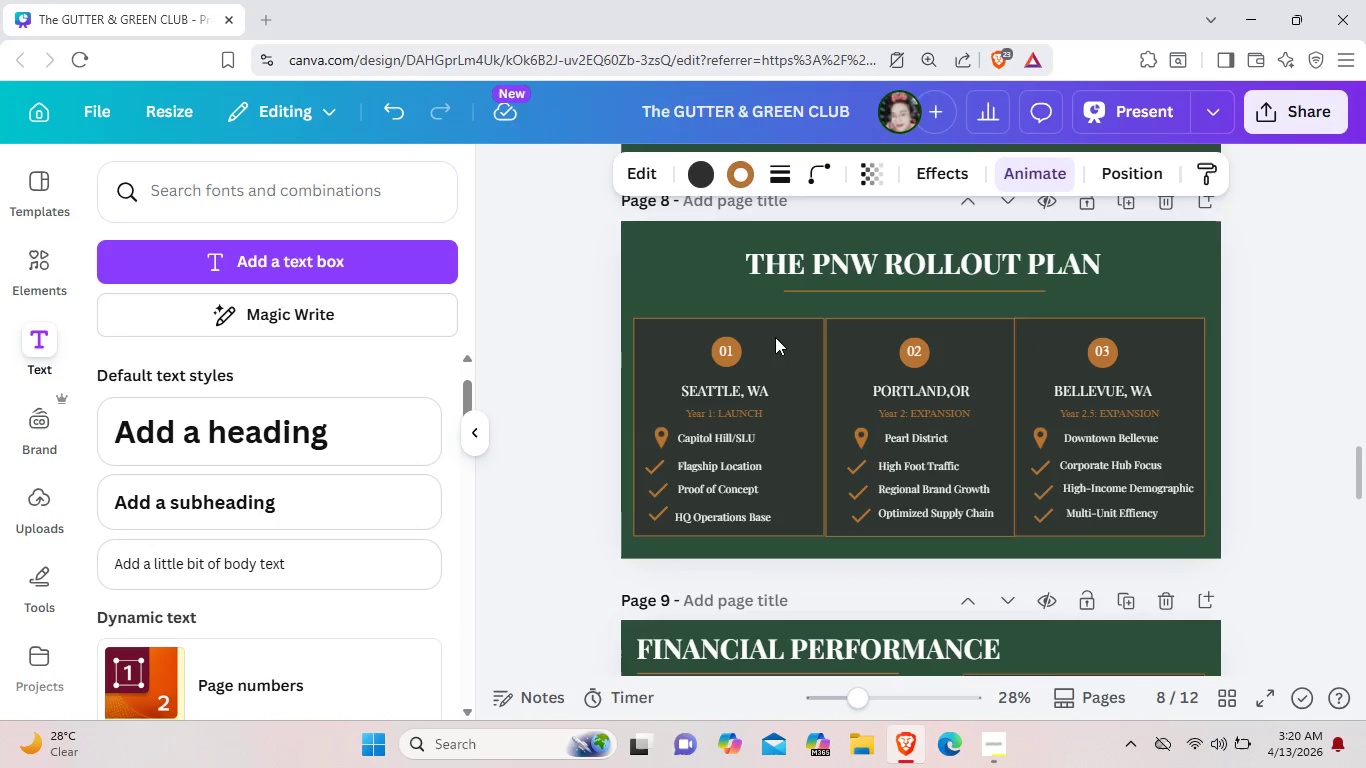 
key(ArrowRight)
 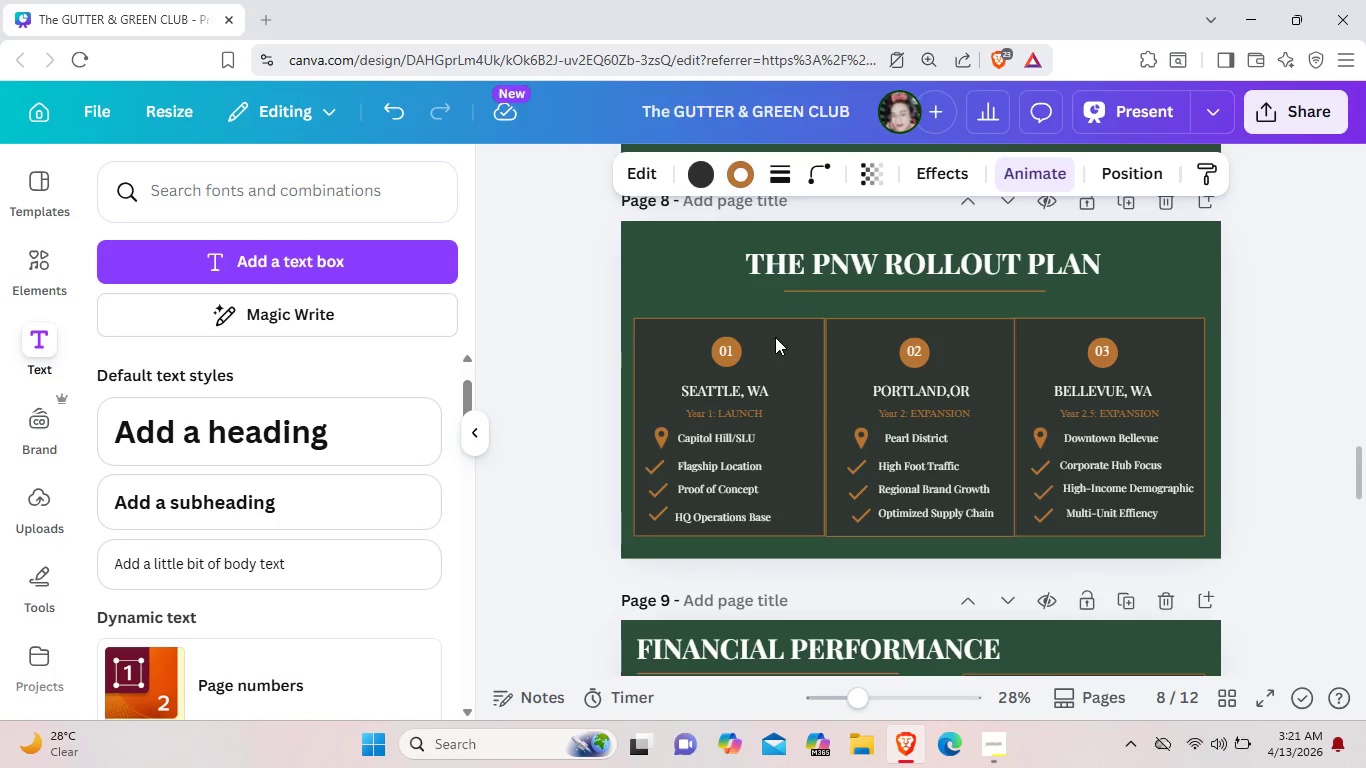 
key(ArrowRight)
 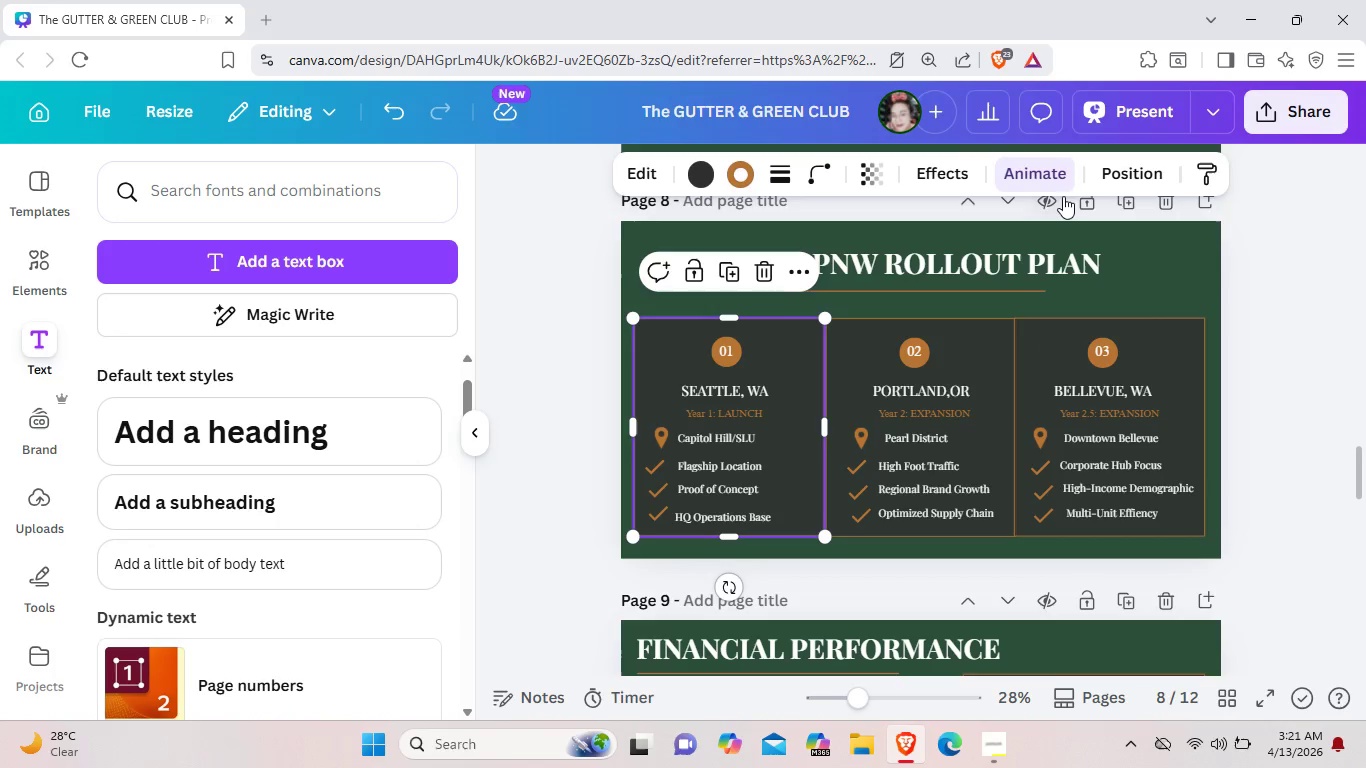 
left_click([1063, 178])
 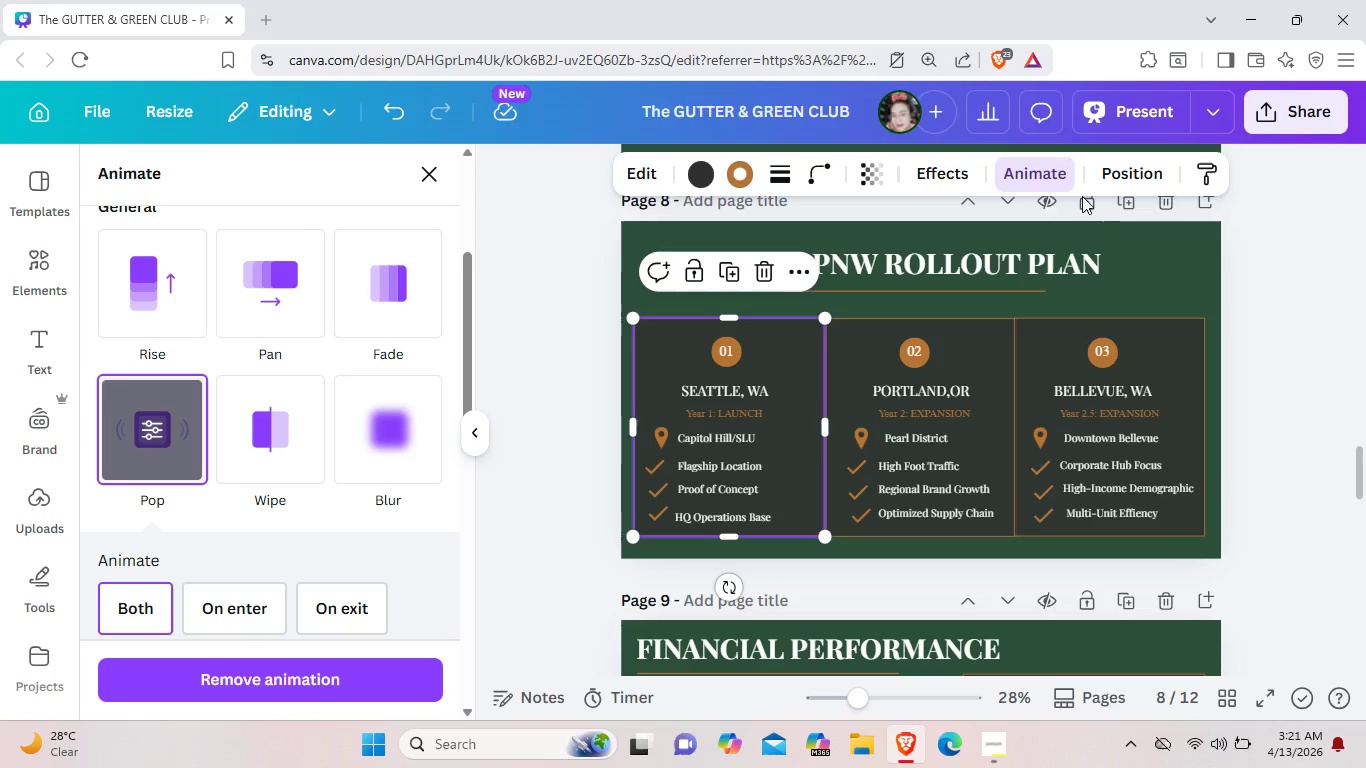 
left_click([1152, 252])
 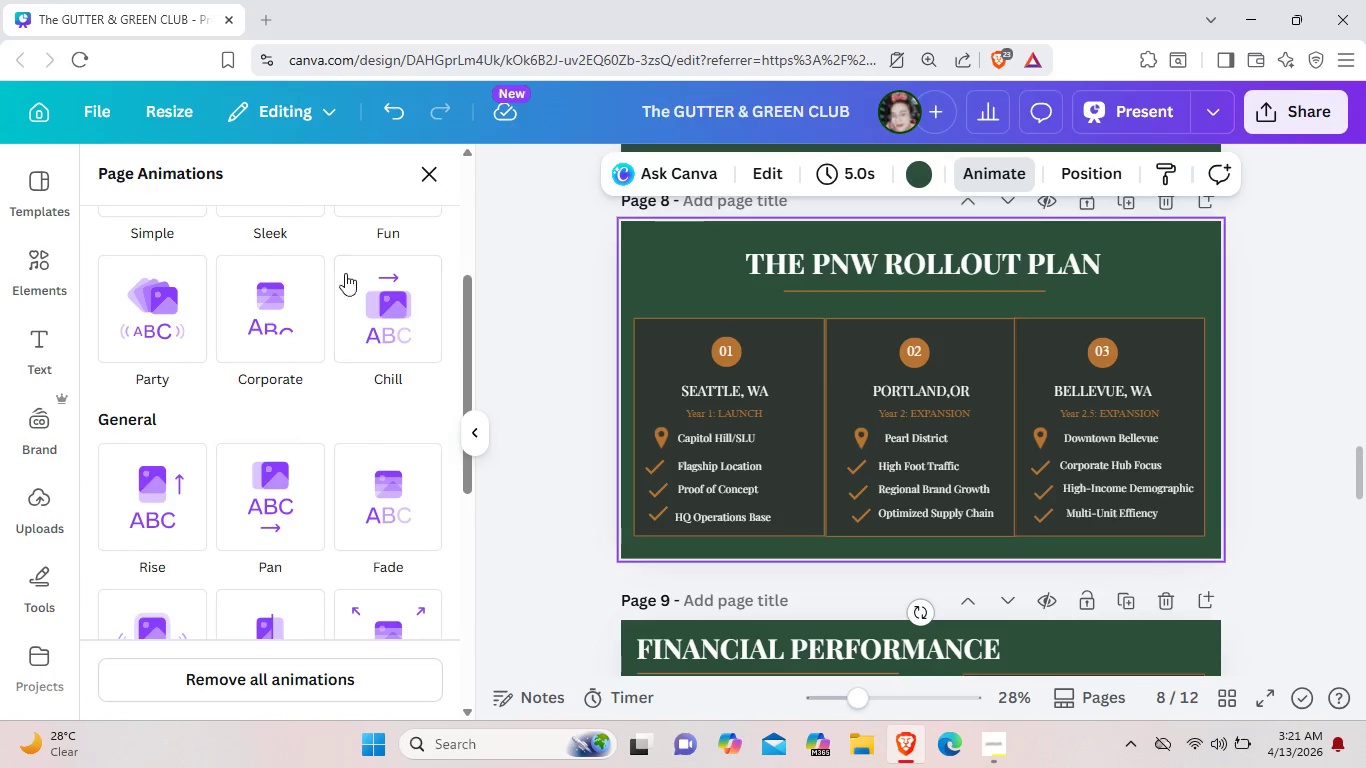 
left_click([171, 292])
 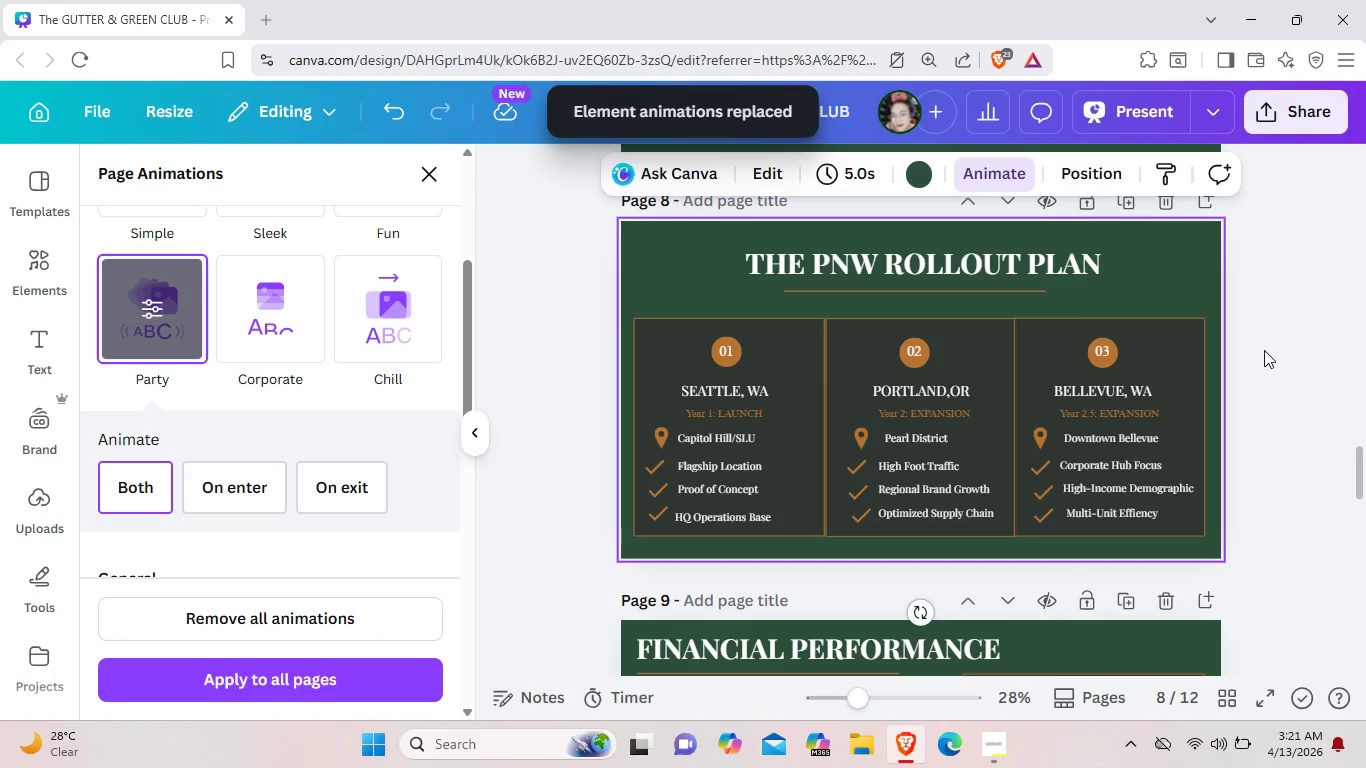 
scroll: coordinate [1236, 513], scroll_direction: down, amount: 2.0
 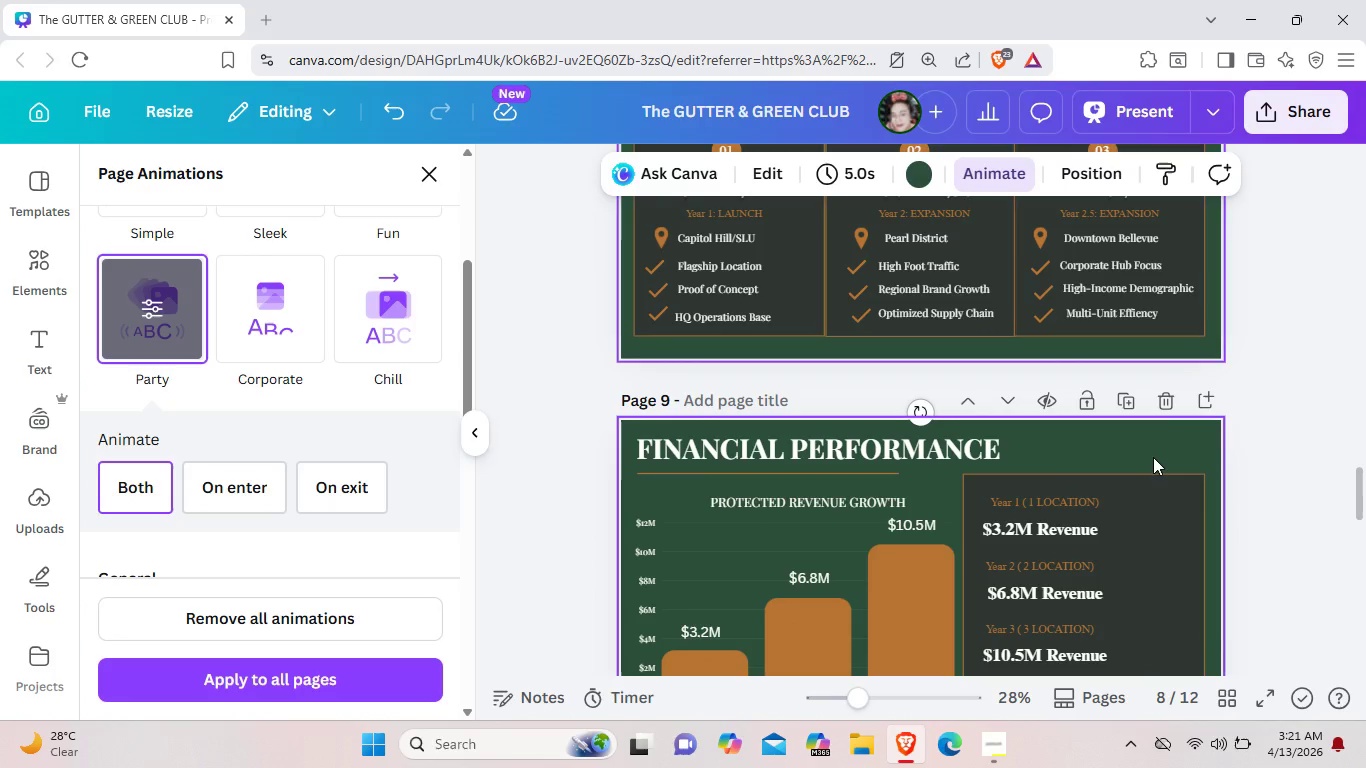 
left_click([1153, 457])
 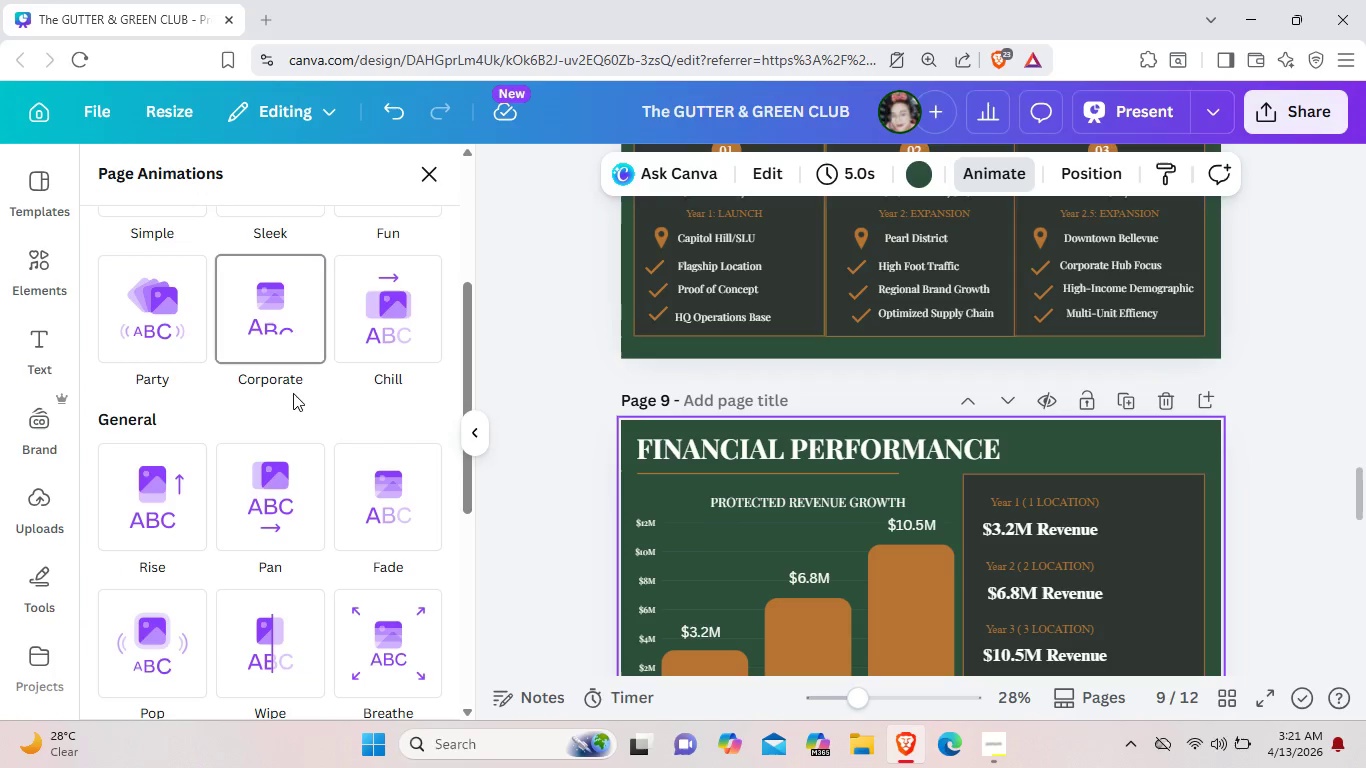 
left_click([271, 459])
 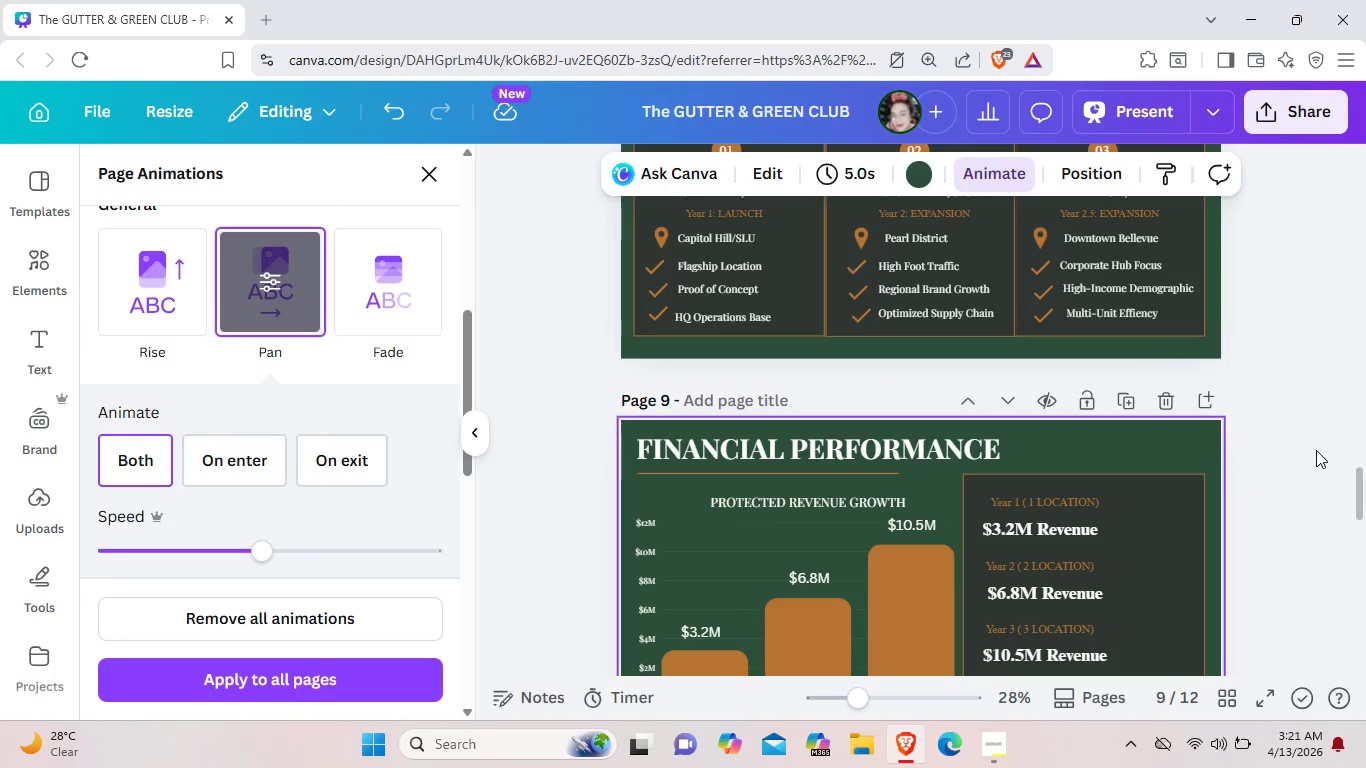 
scroll: coordinate [1316, 450], scroll_direction: down, amount: 4.0
 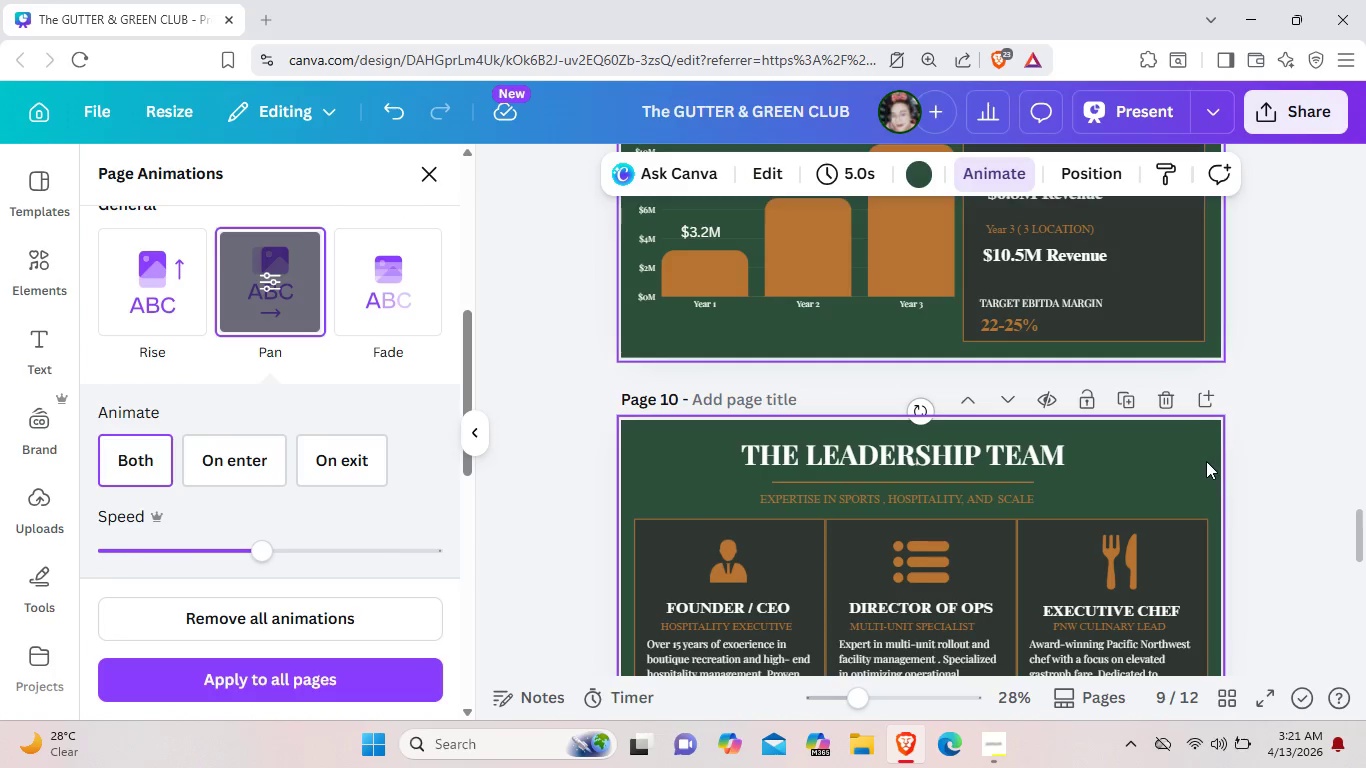 
left_click([1206, 461])
 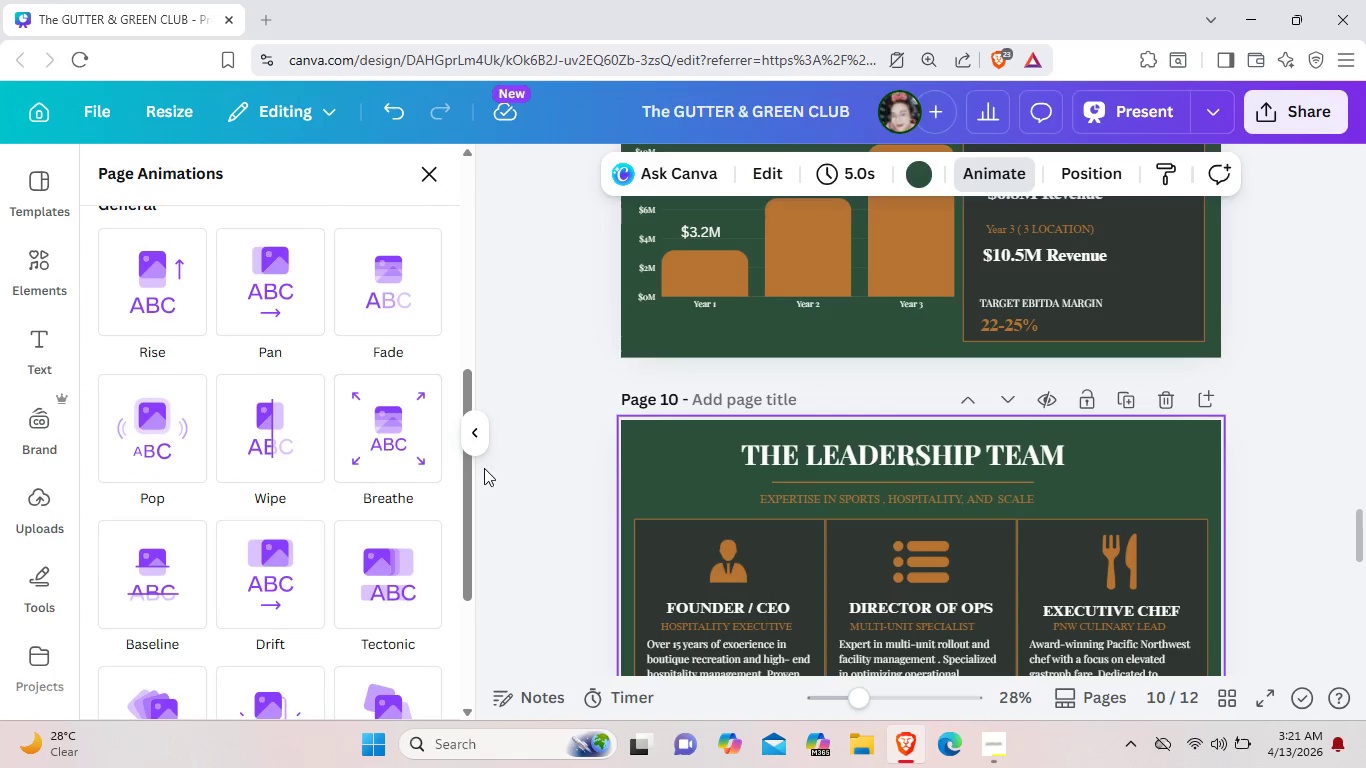 
left_click([394, 552])
 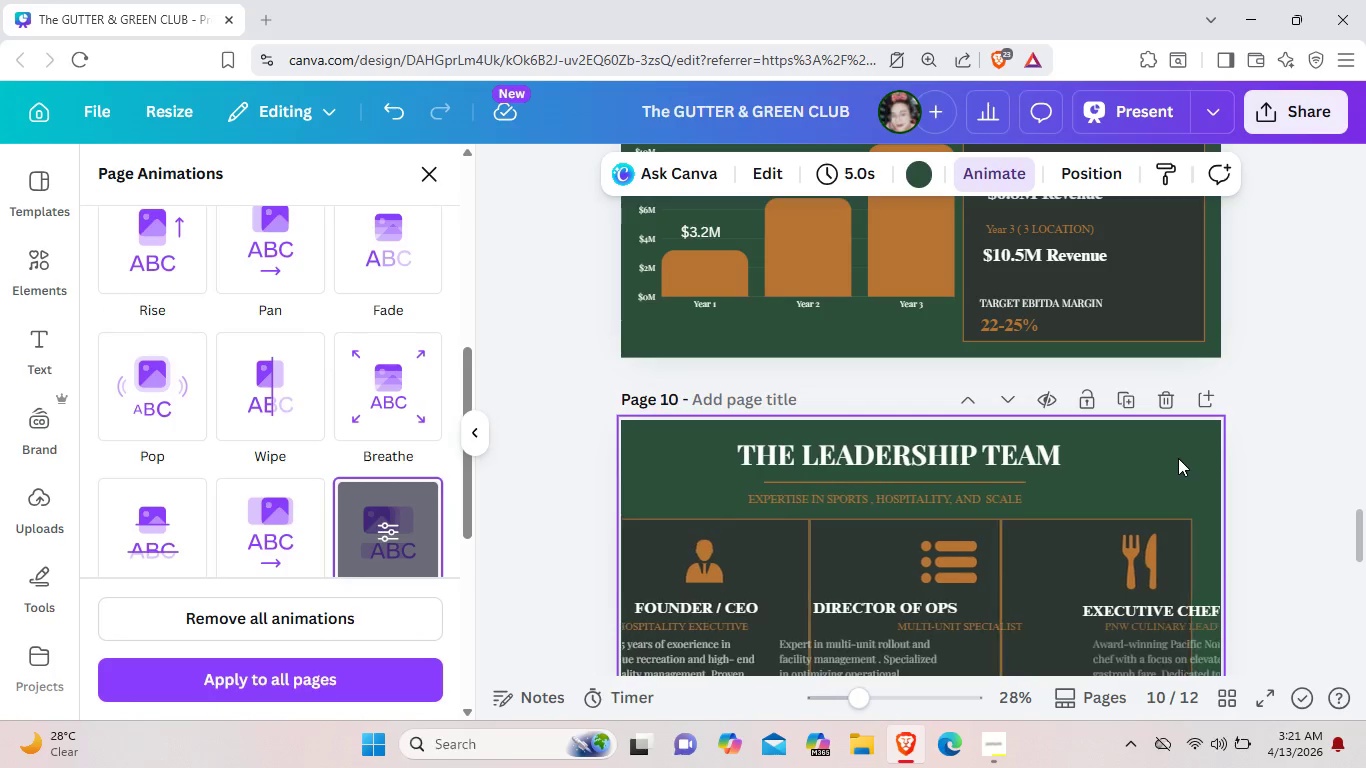 
scroll: coordinate [1179, 458], scroll_direction: down, amount: 4.0
 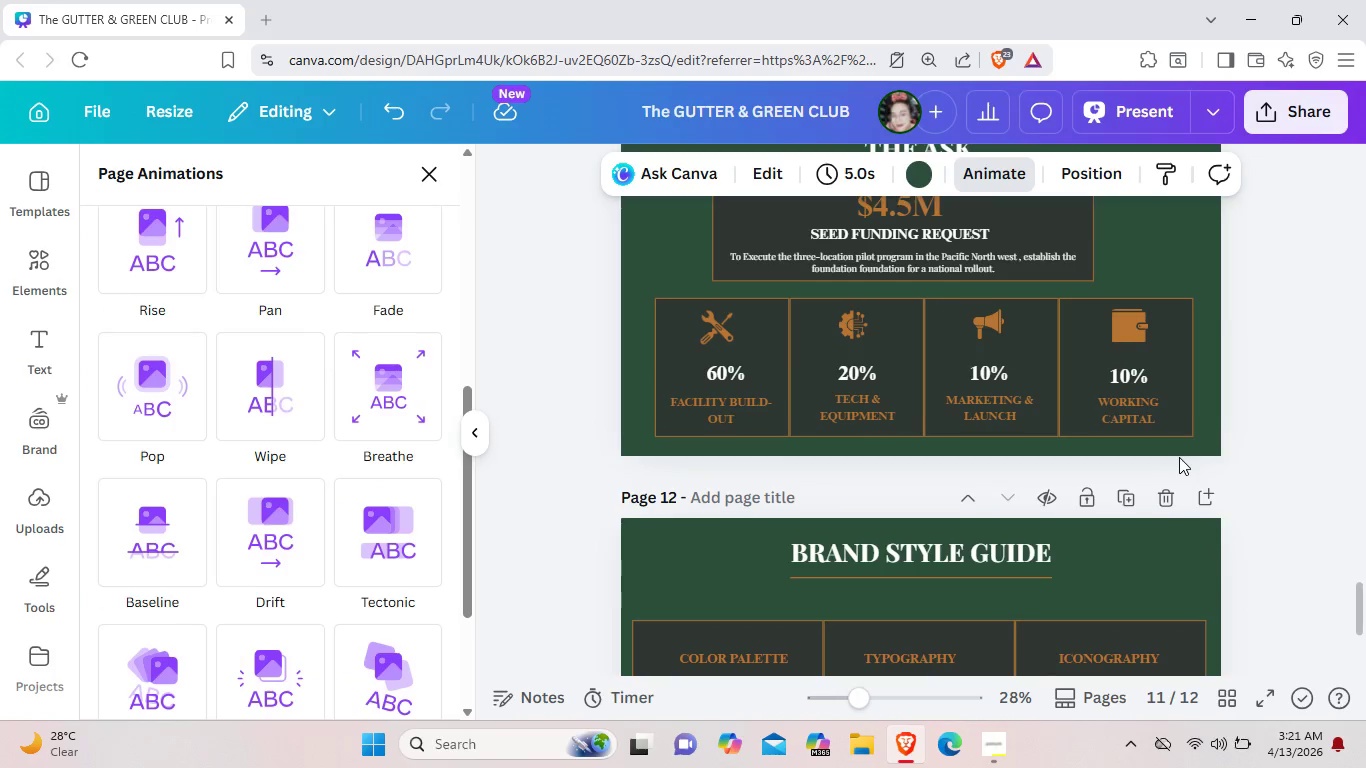 
scroll: coordinate [1179, 457], scroll_direction: up, amount: 1.0
 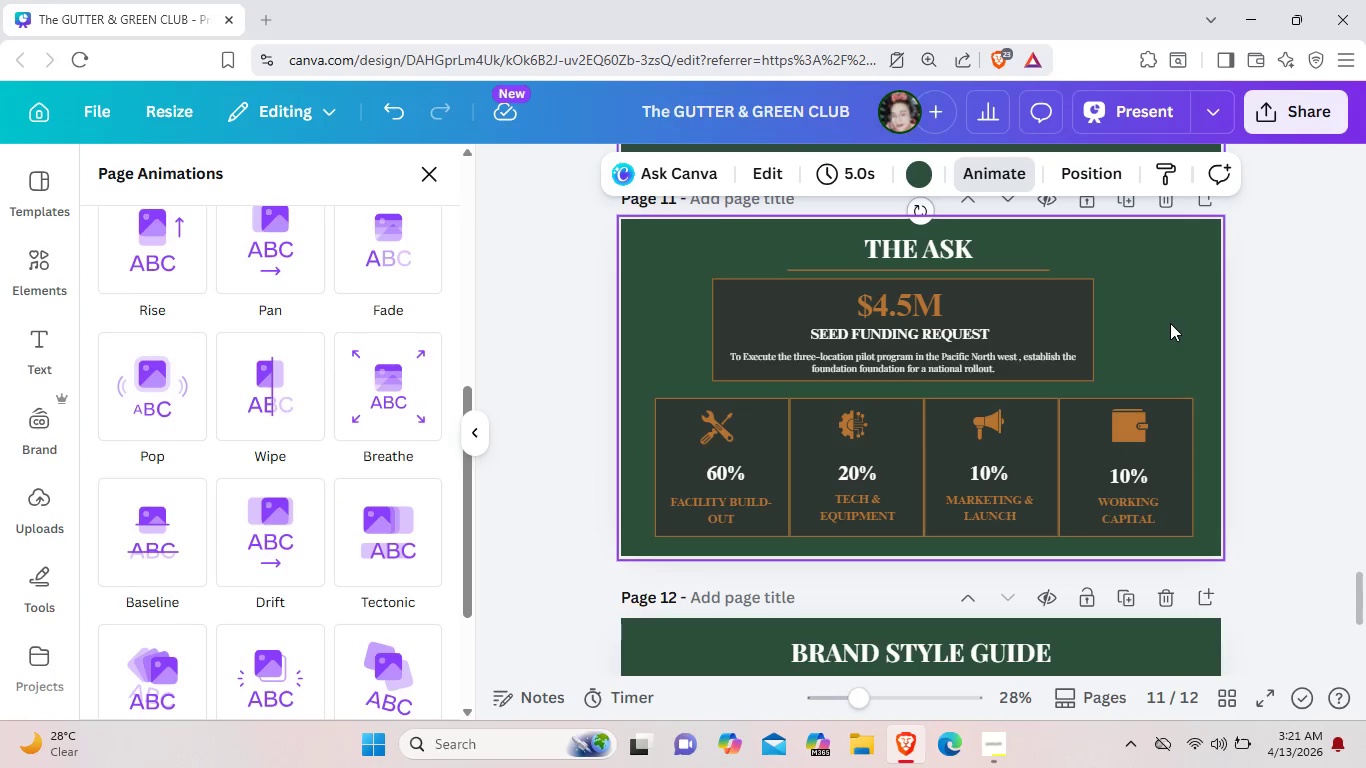 
left_click([1170, 323])
 